 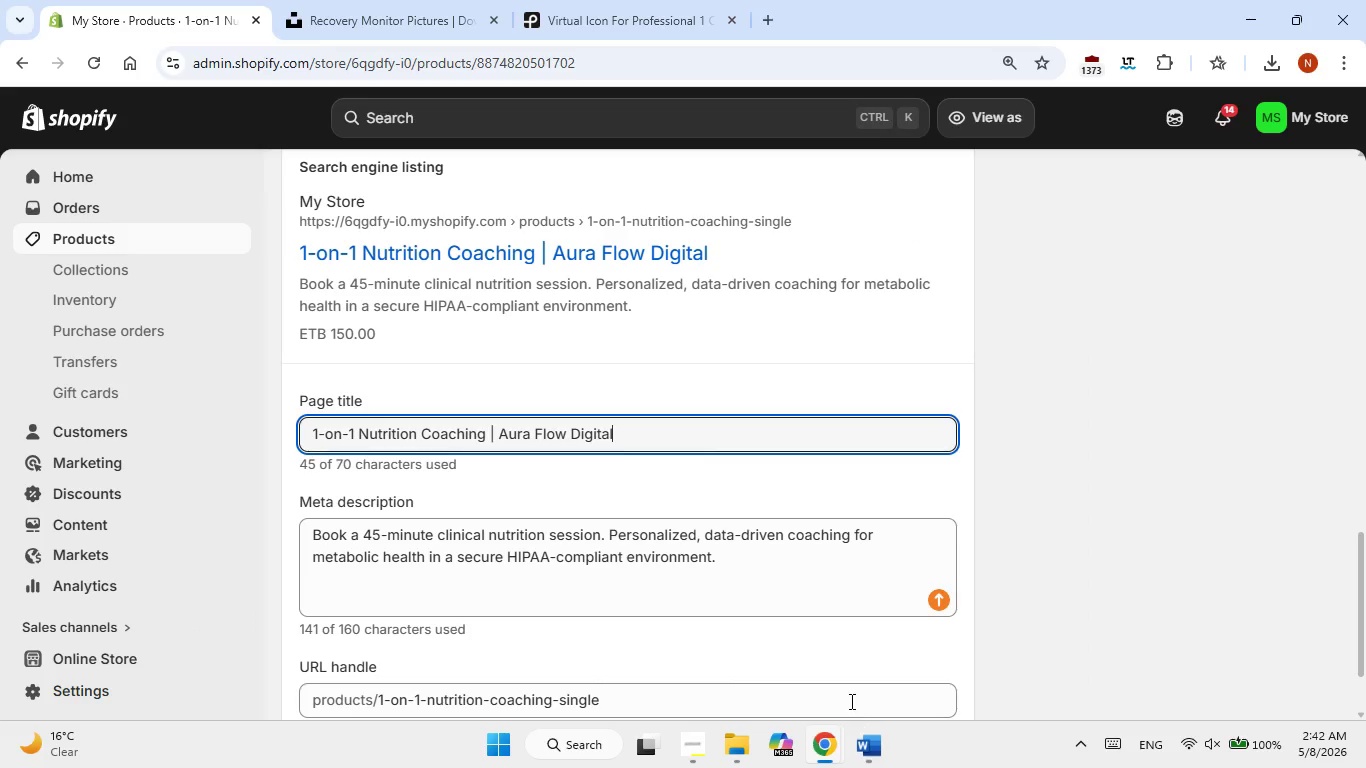 
scroll: coordinate [729, 516], scroll_direction: up, amount: 18.0
 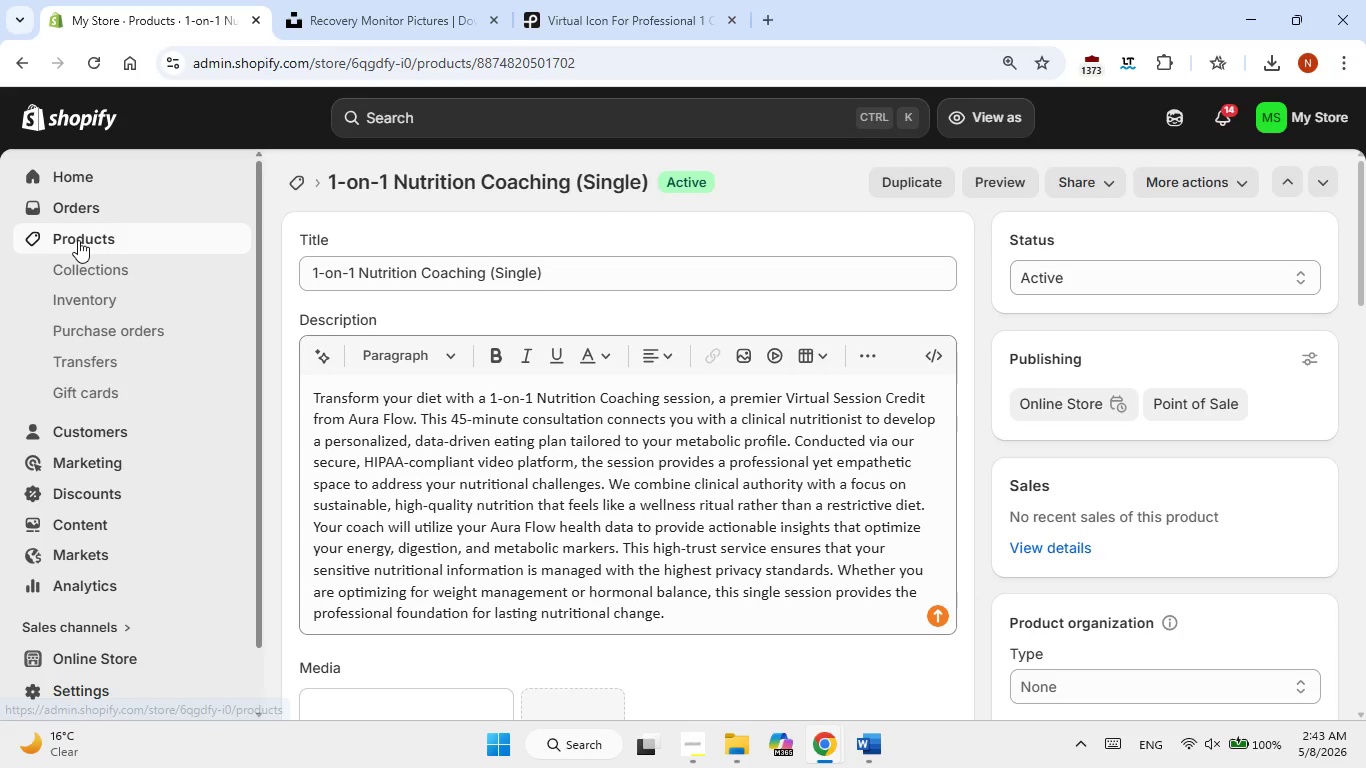 
left_click([78, 240])
 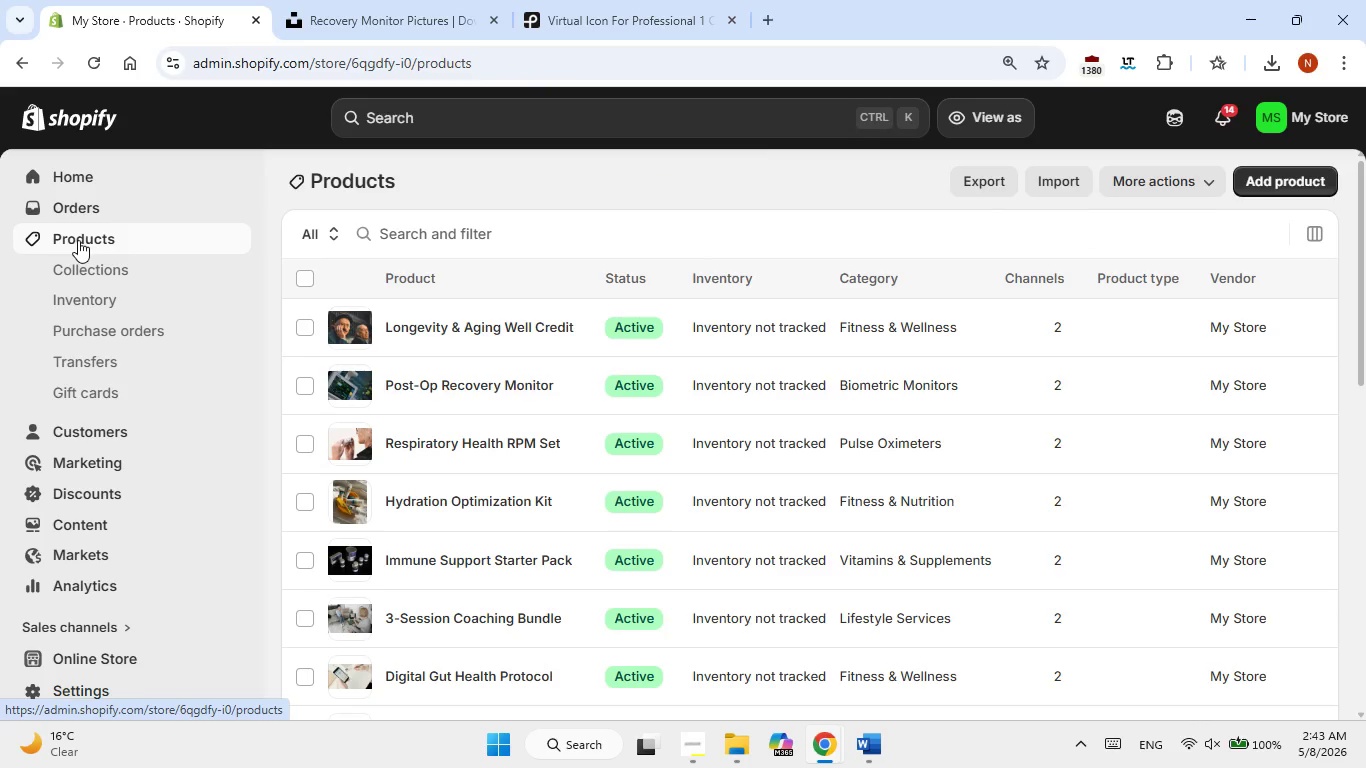 
scroll: coordinate [454, 378], scroll_direction: down, amount: 6.0
 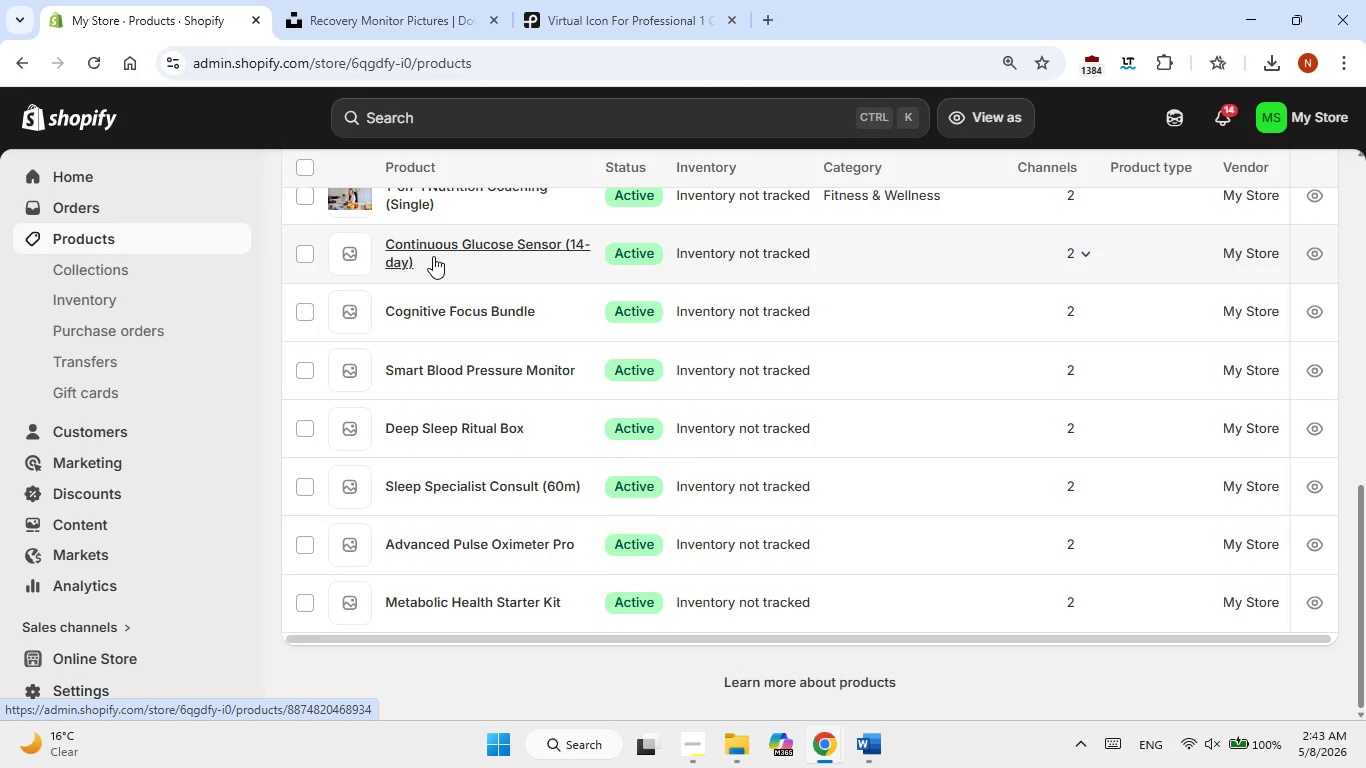 
left_click([433, 256])
 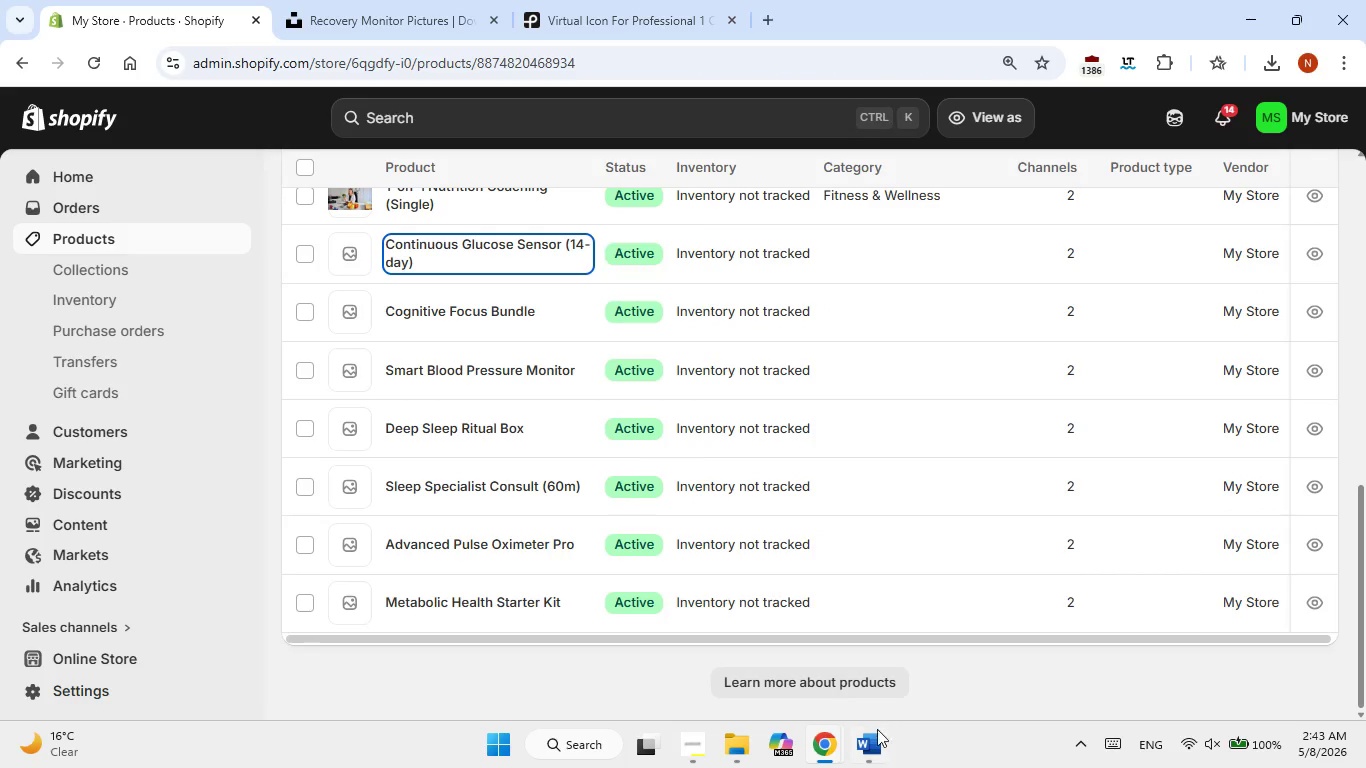 
left_click([878, 733])
 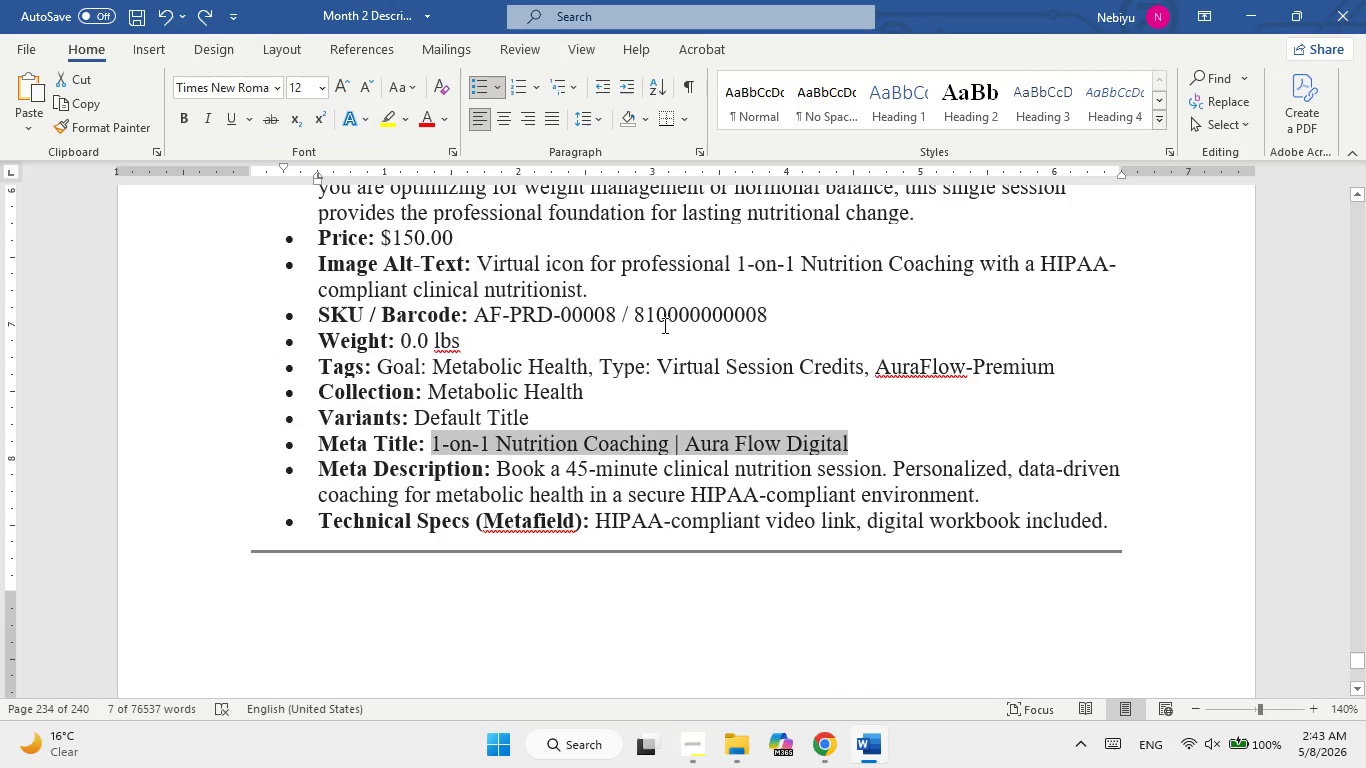 
scroll: coordinate [660, 316], scroll_direction: down, amount: 6.0
 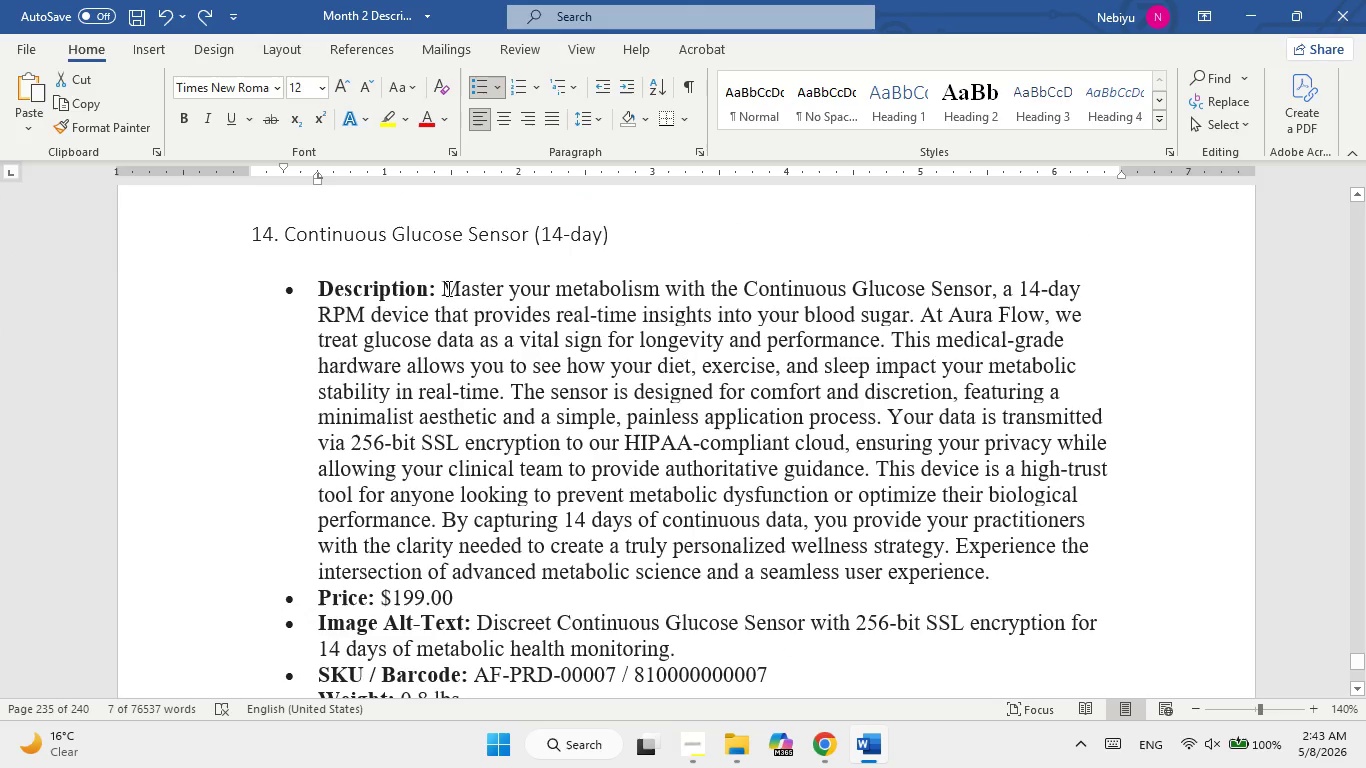 
left_click_drag(start_coordinate=[447, 288], to_coordinate=[941, 580])
 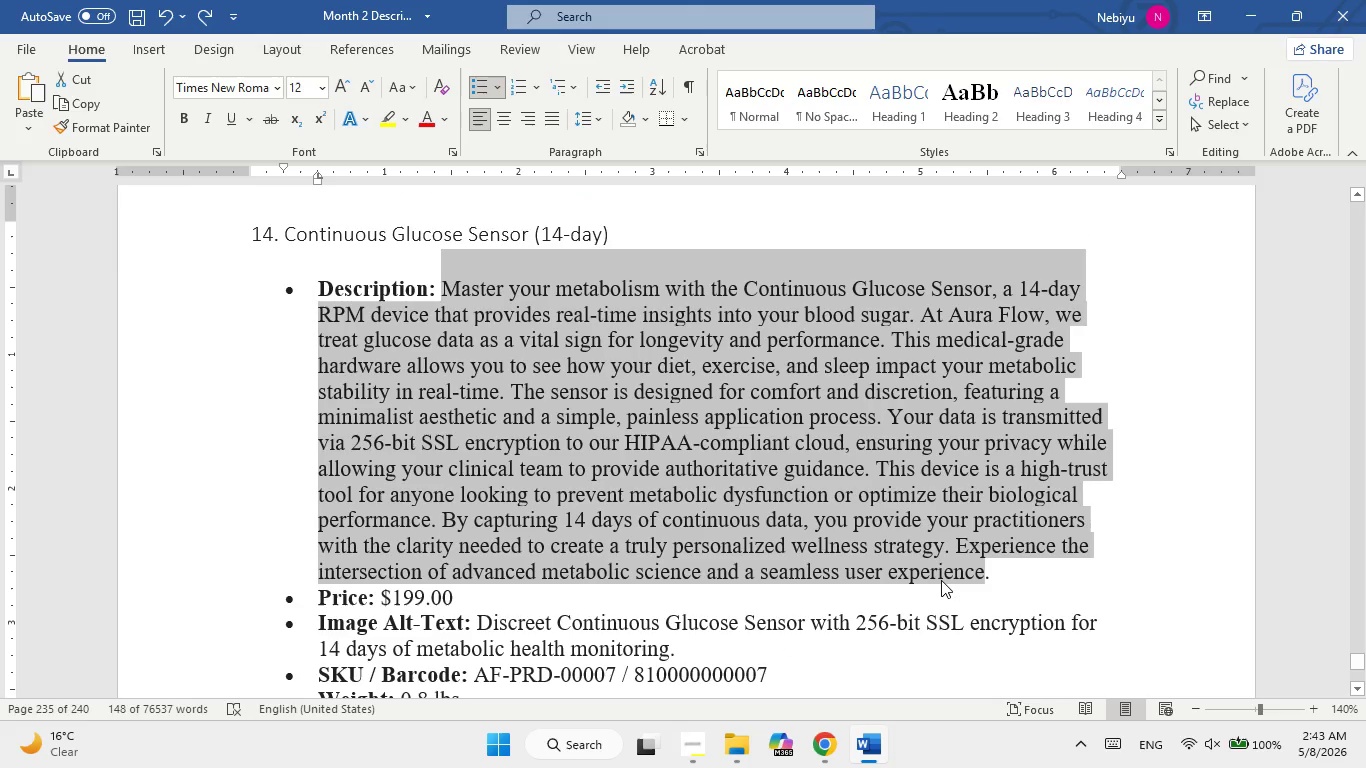 
key(Control+C)
 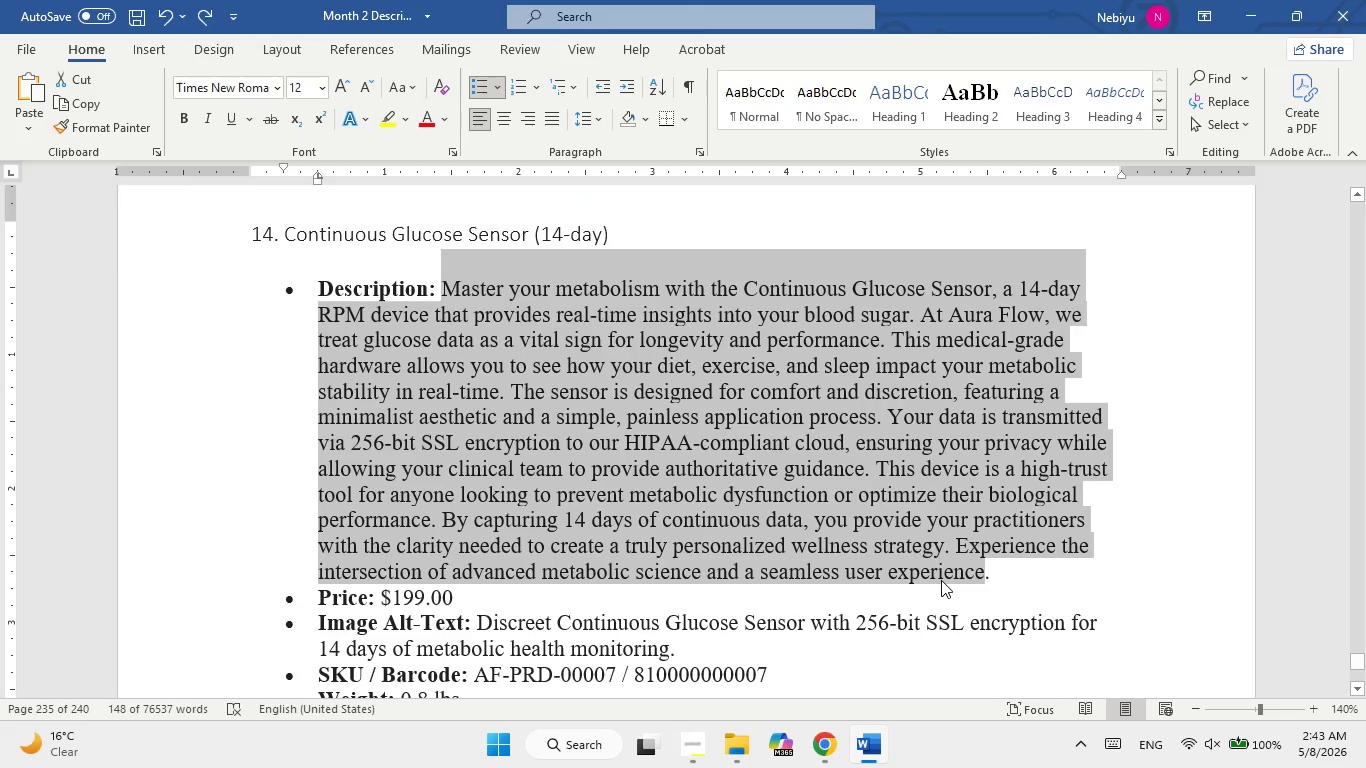 
key(Alt+Tab)
 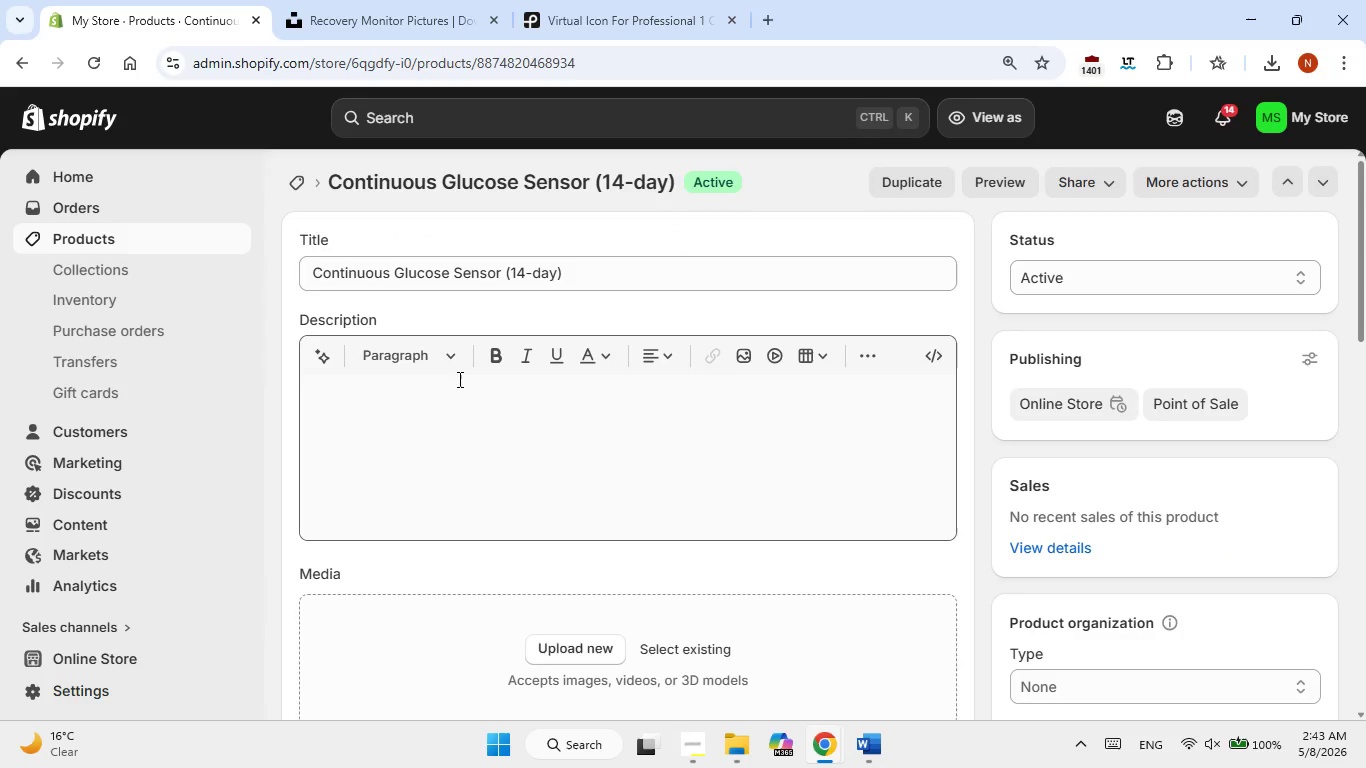 
left_click([411, 397])
 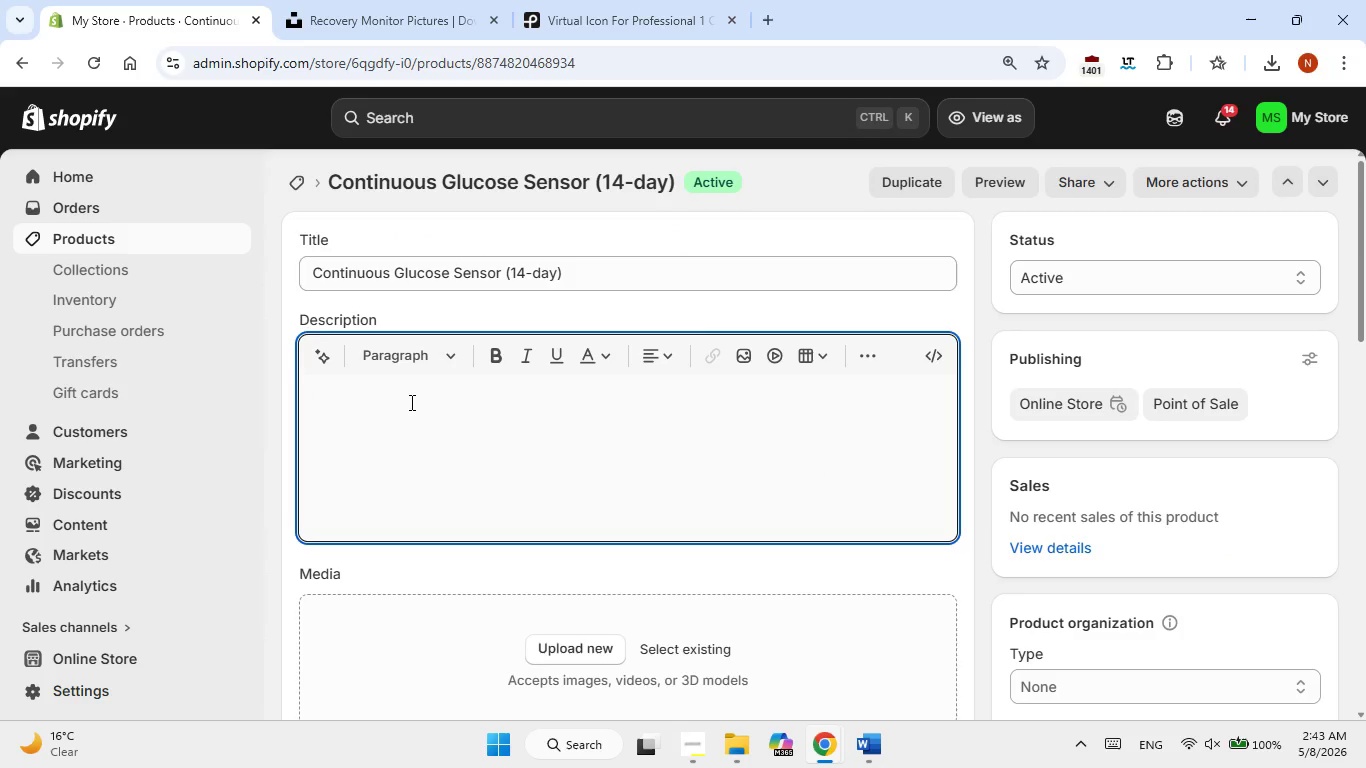 
key(Control+V)
 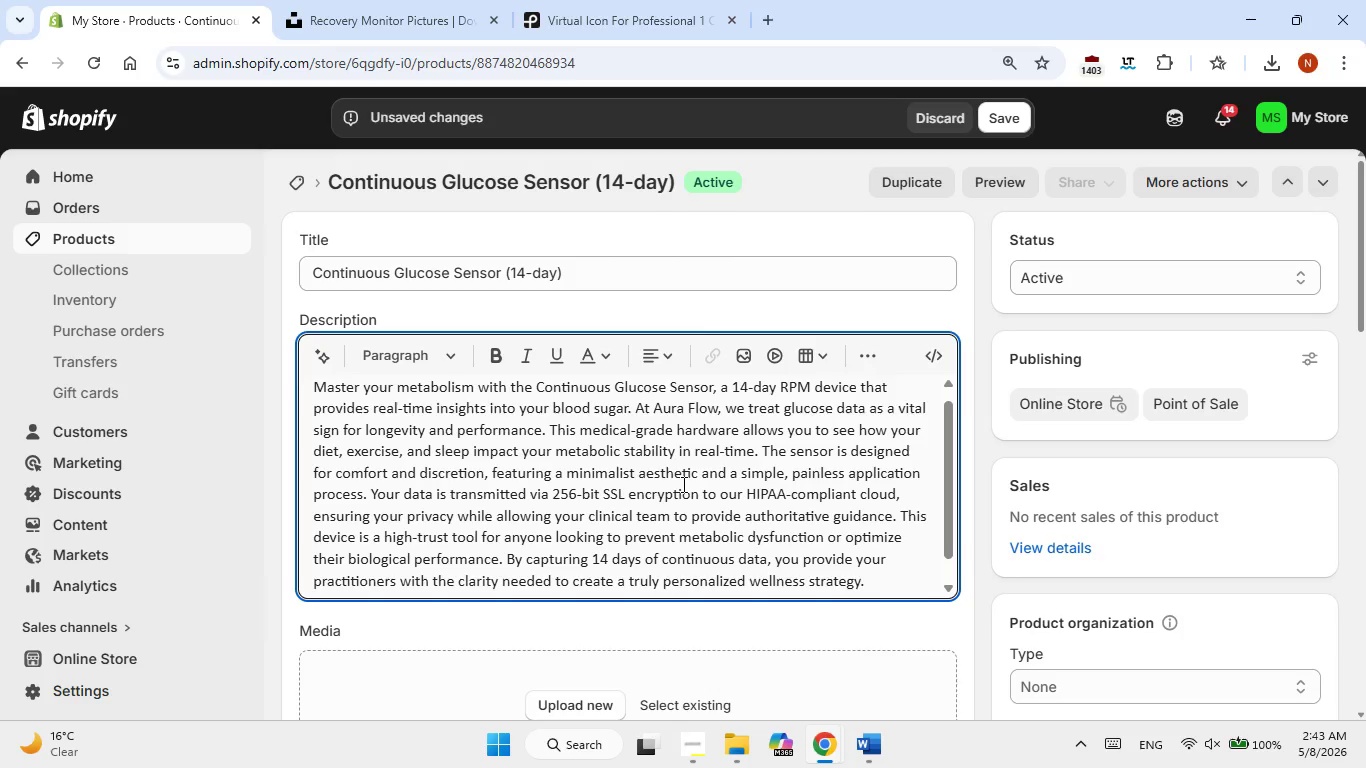 
key(Period)
 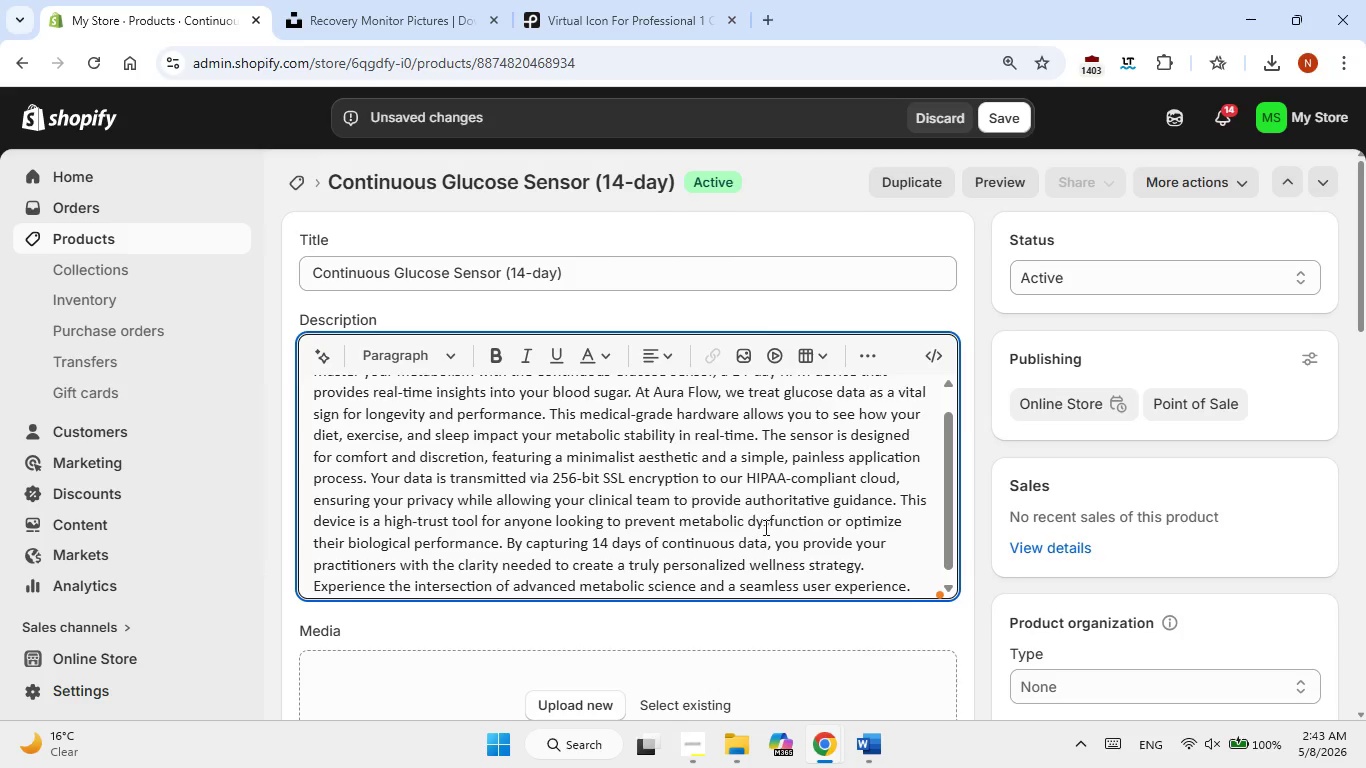 
scroll: coordinate [805, 541], scroll_direction: down, amount: 1.0
 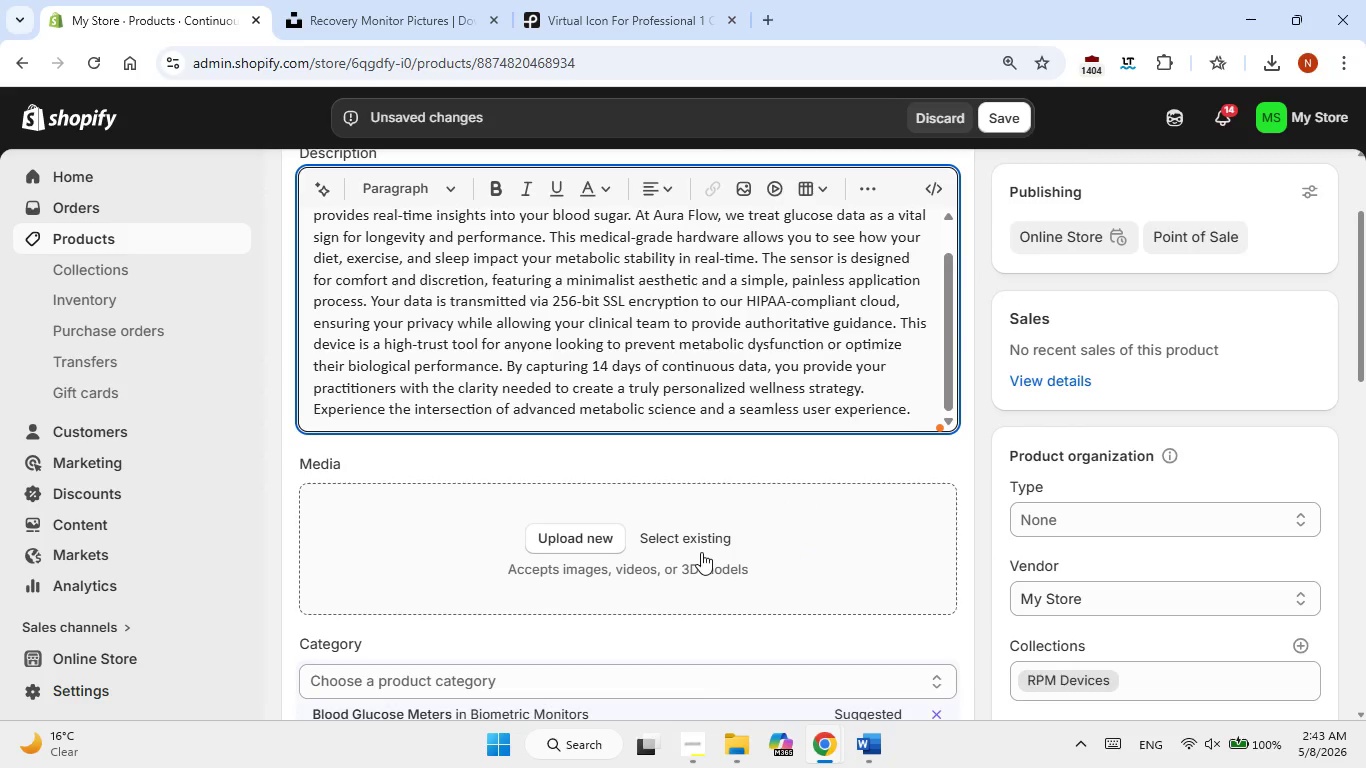 
scroll: coordinate [701, 552], scroll_direction: up, amount: 3.0
 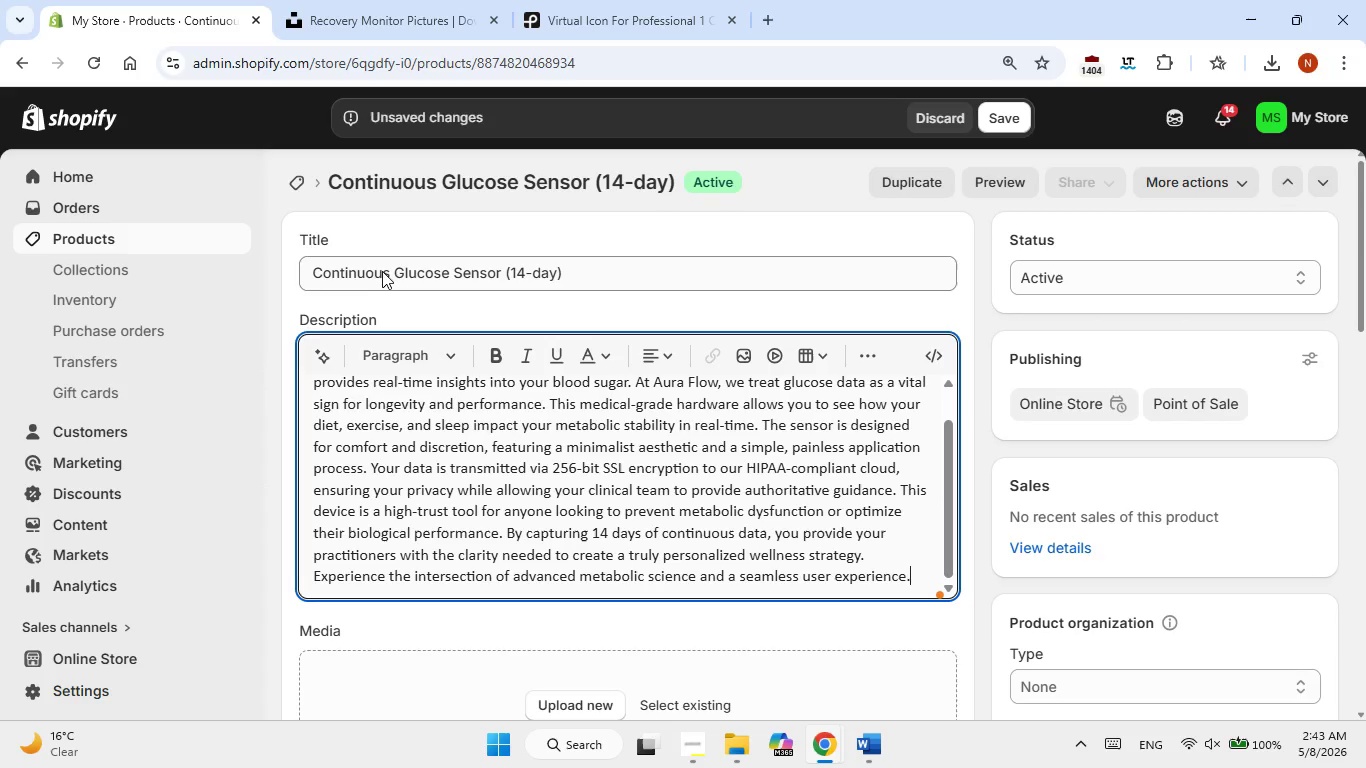 
left_click_drag(start_coordinate=[391, 269], to_coordinate=[500, 275])
 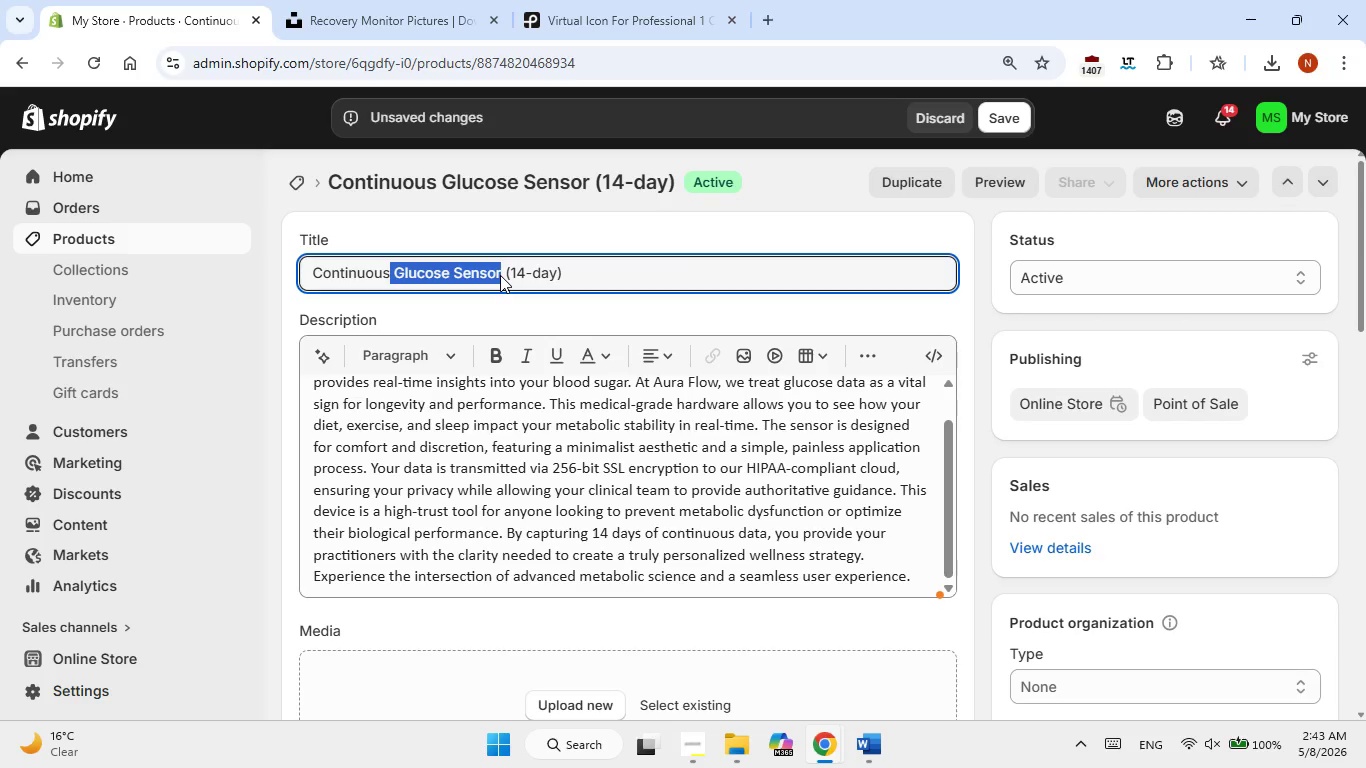 
key(Control+C)
 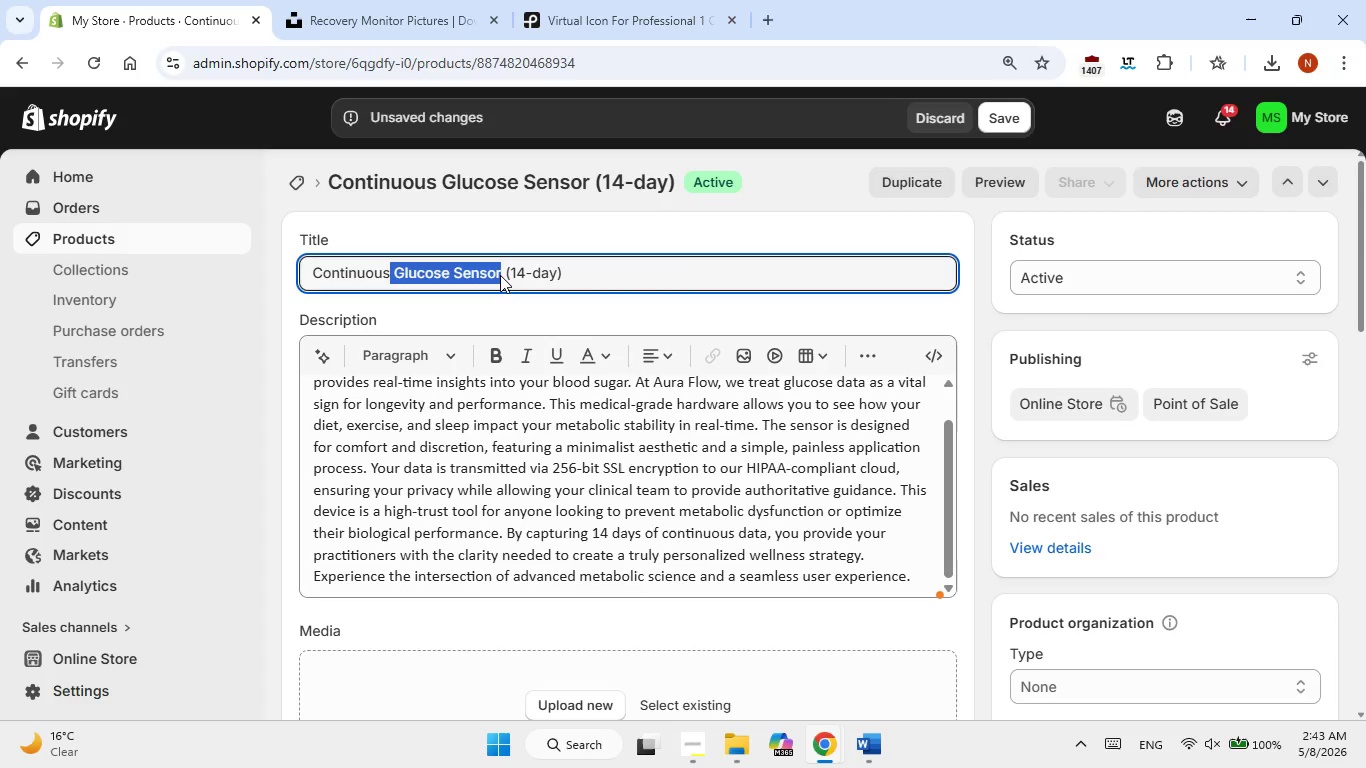 
key(Alt+AltLeft)
 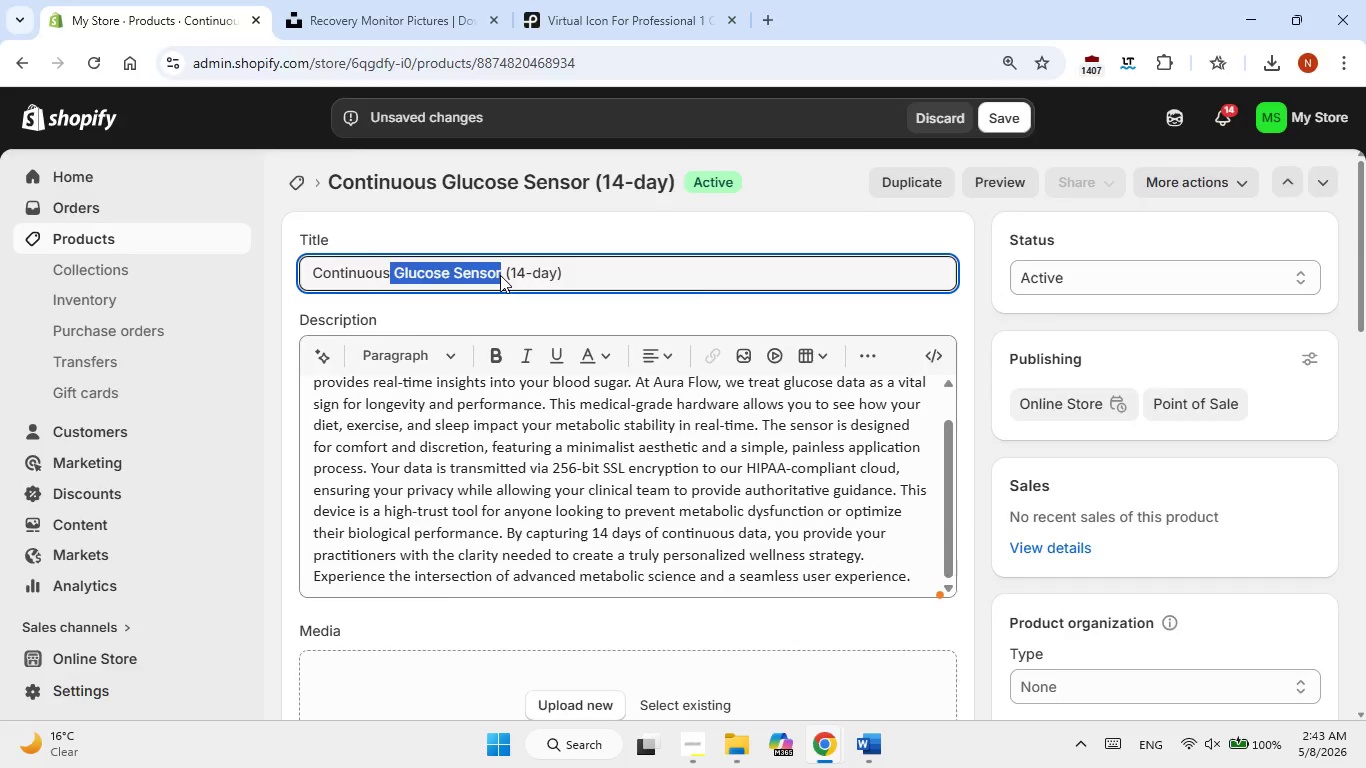 
key(Alt+Tab)
 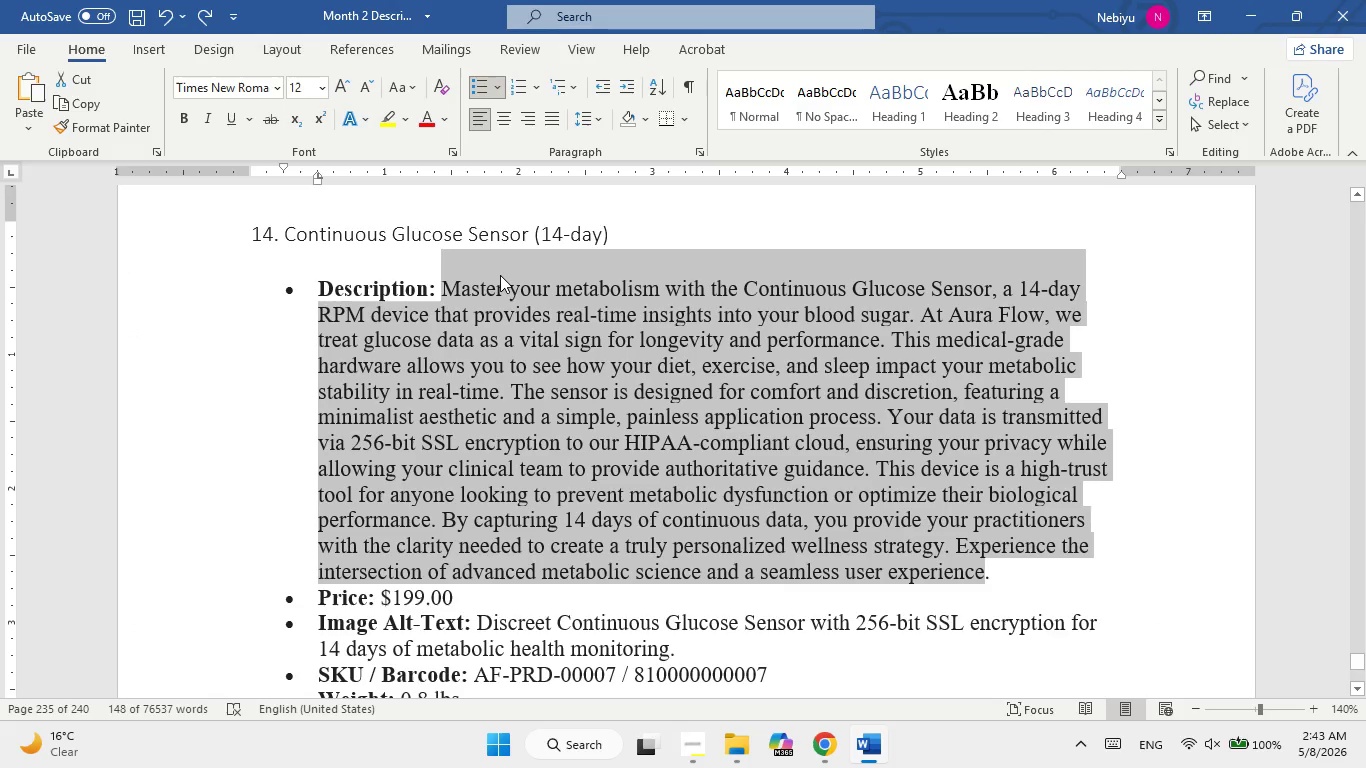 
key(Alt+AltLeft)
 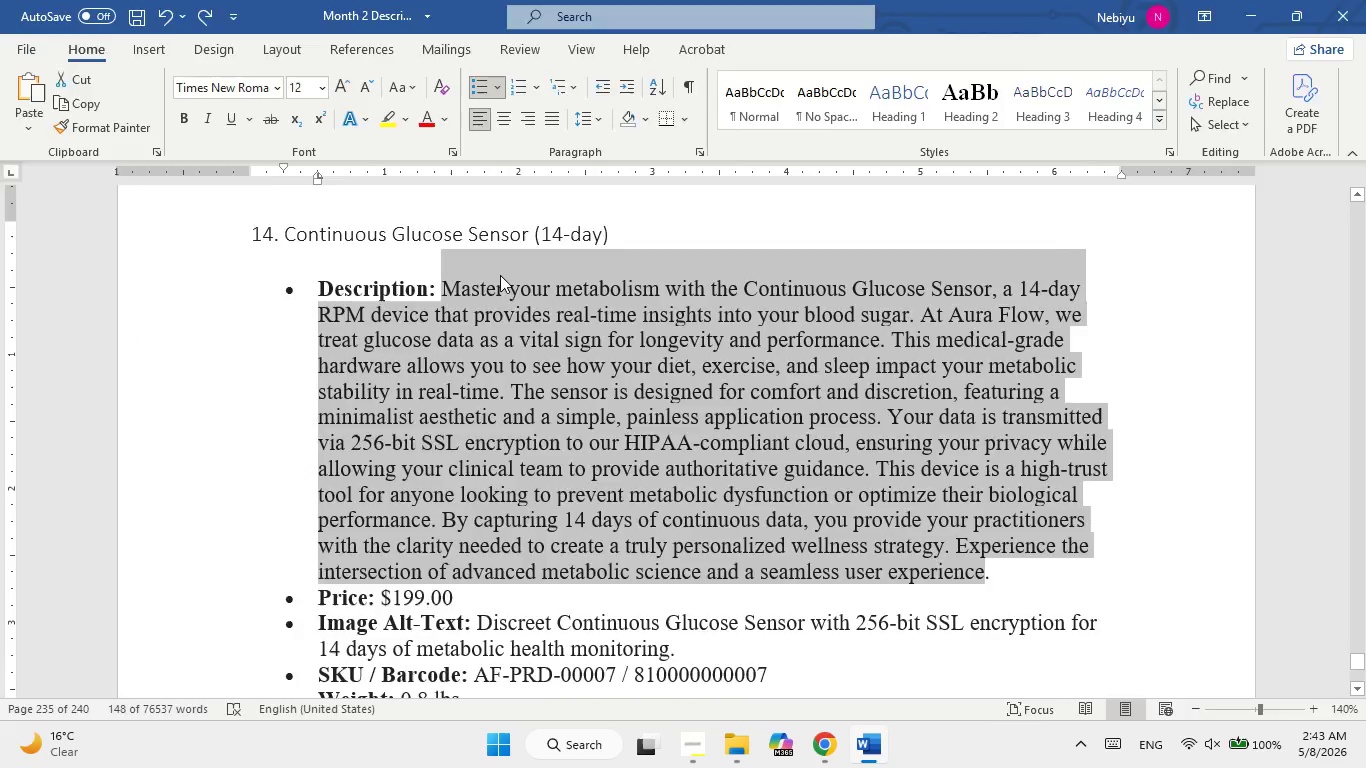 
key(Alt+Tab)
 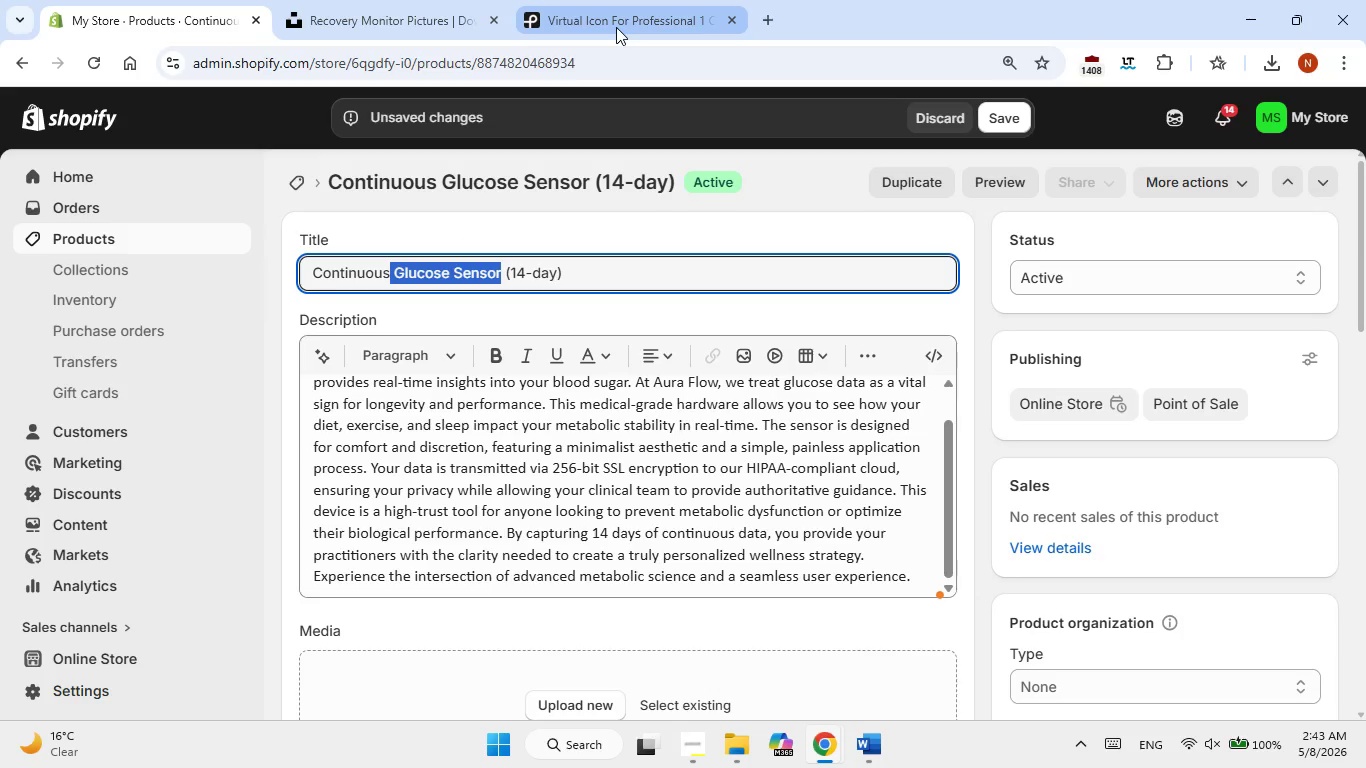 
left_click([616, 27])
 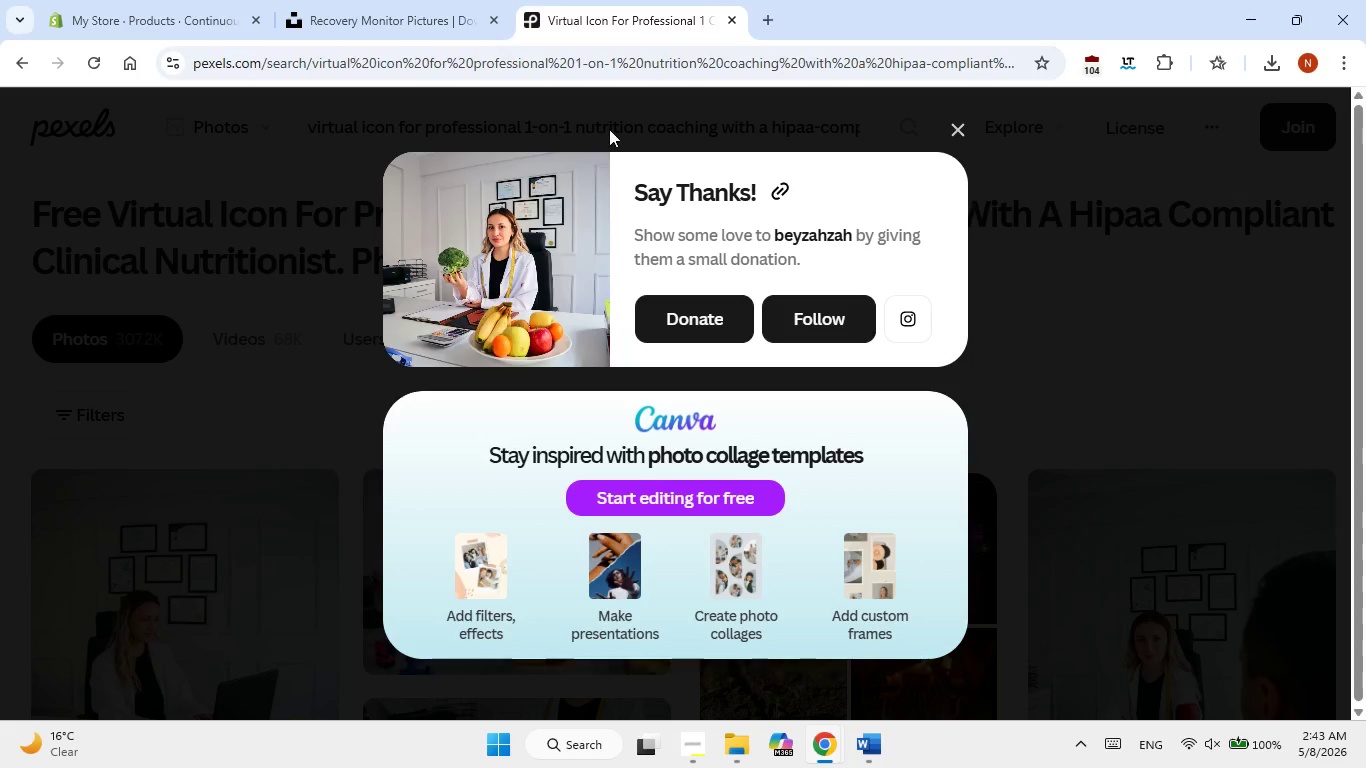 
left_click([609, 129])
 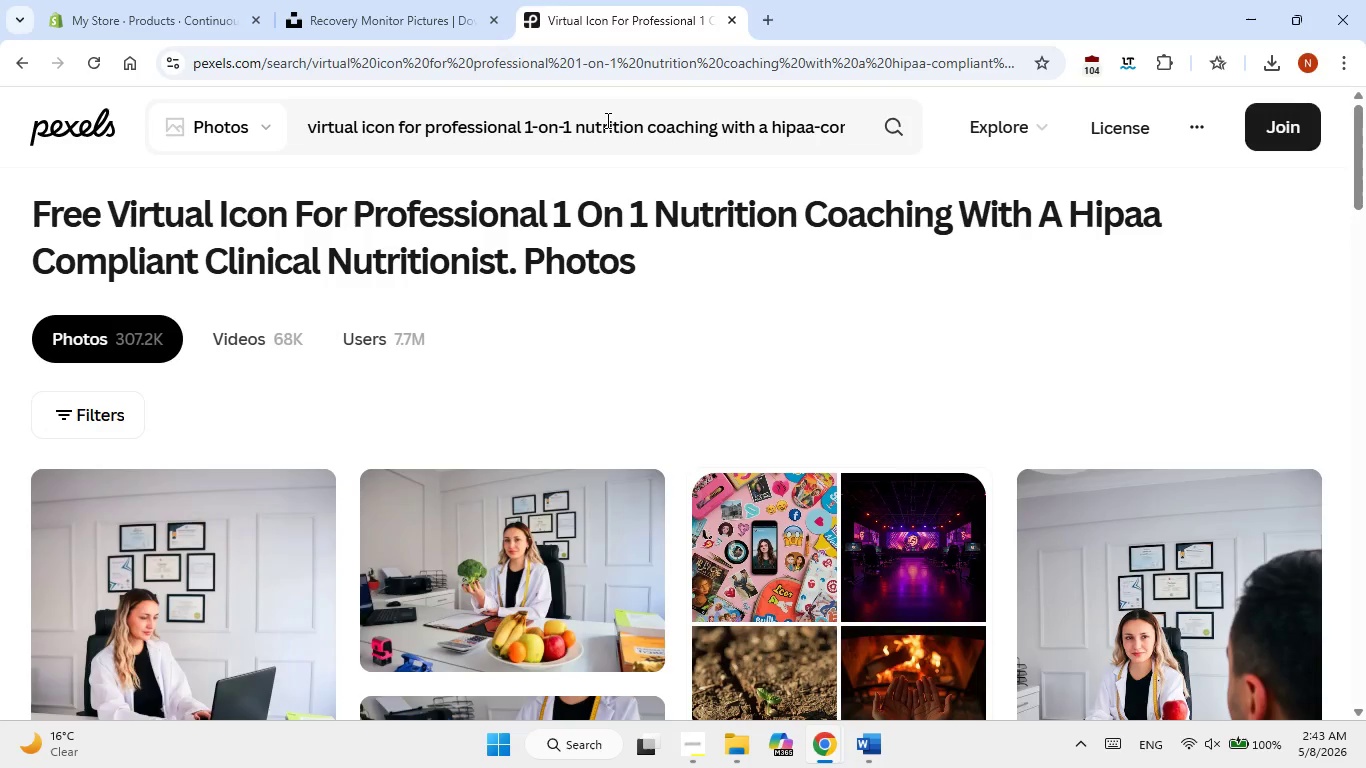 
double_click([606, 120])
 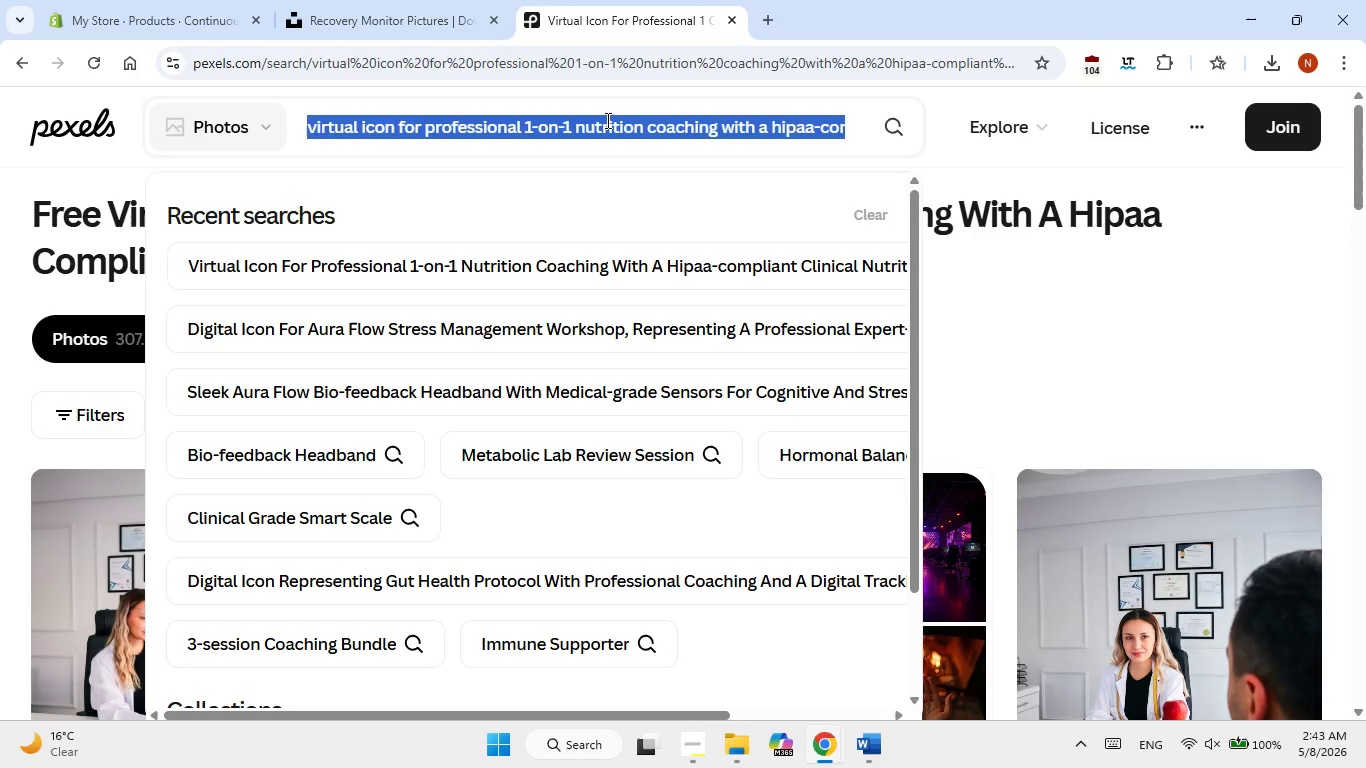 
triple_click([606, 120])
 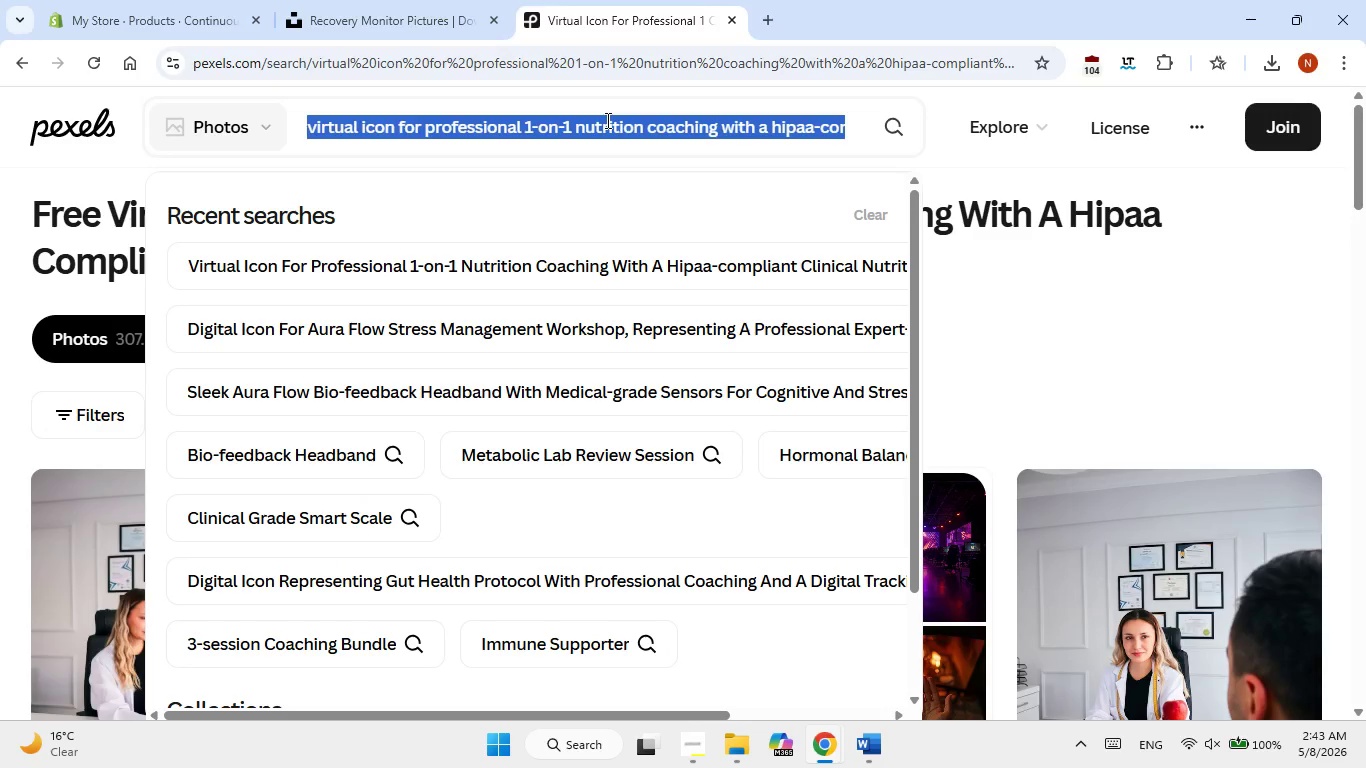 
key(Control+V)
 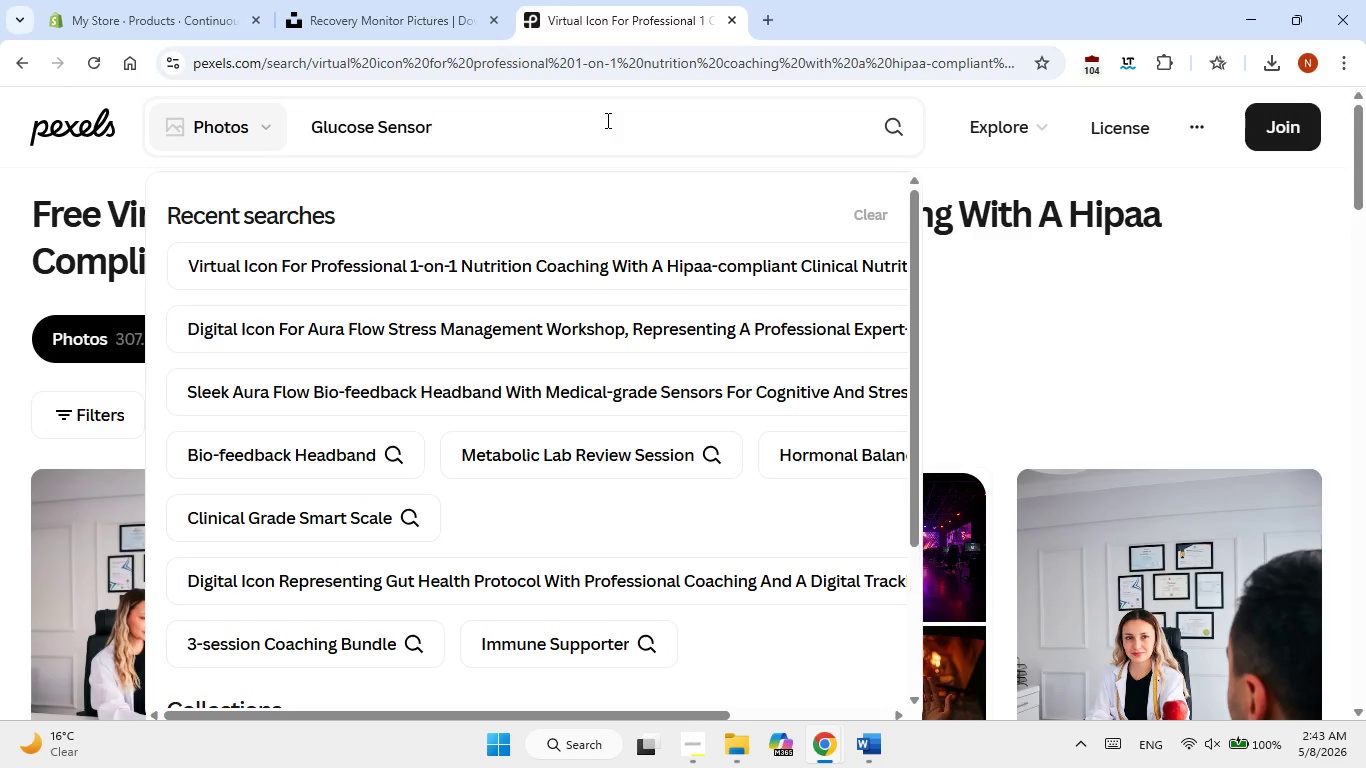 
key(Enter)
 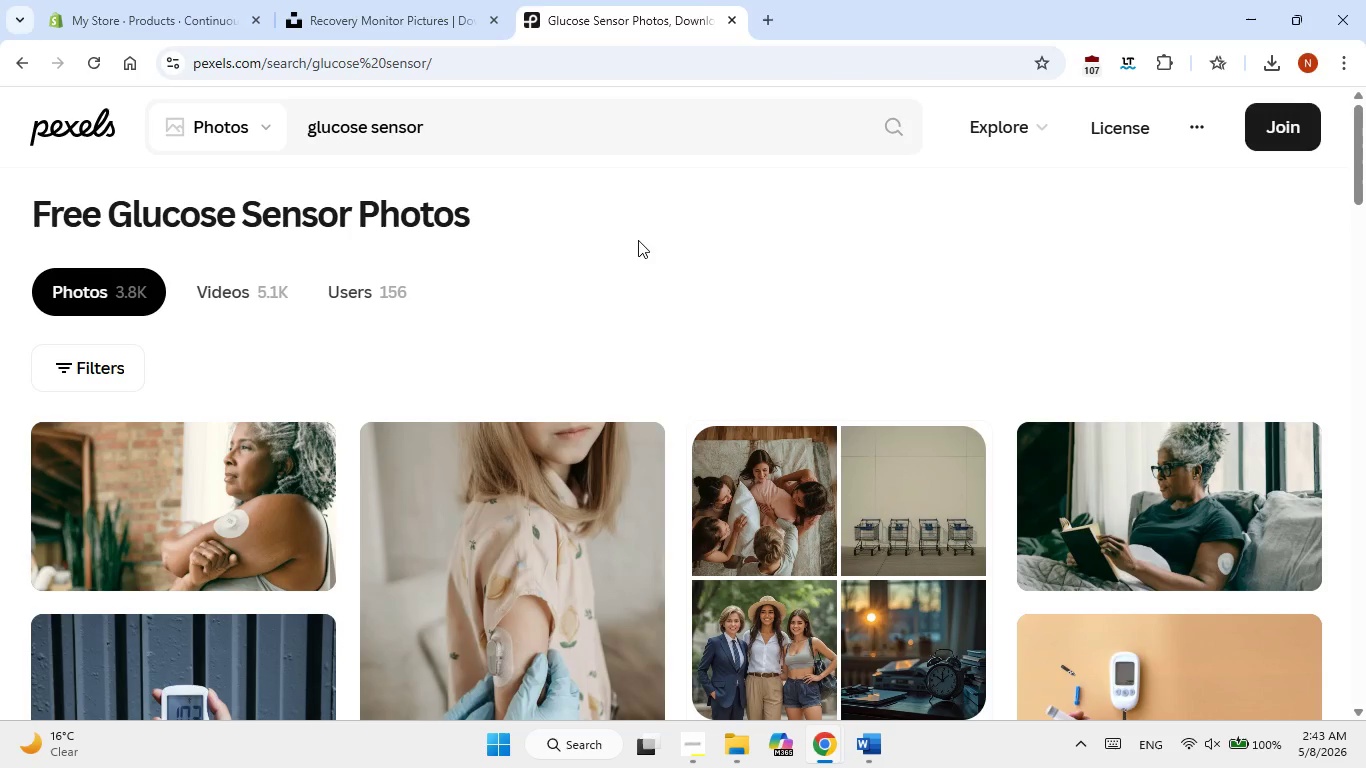 
wait(6.55)
 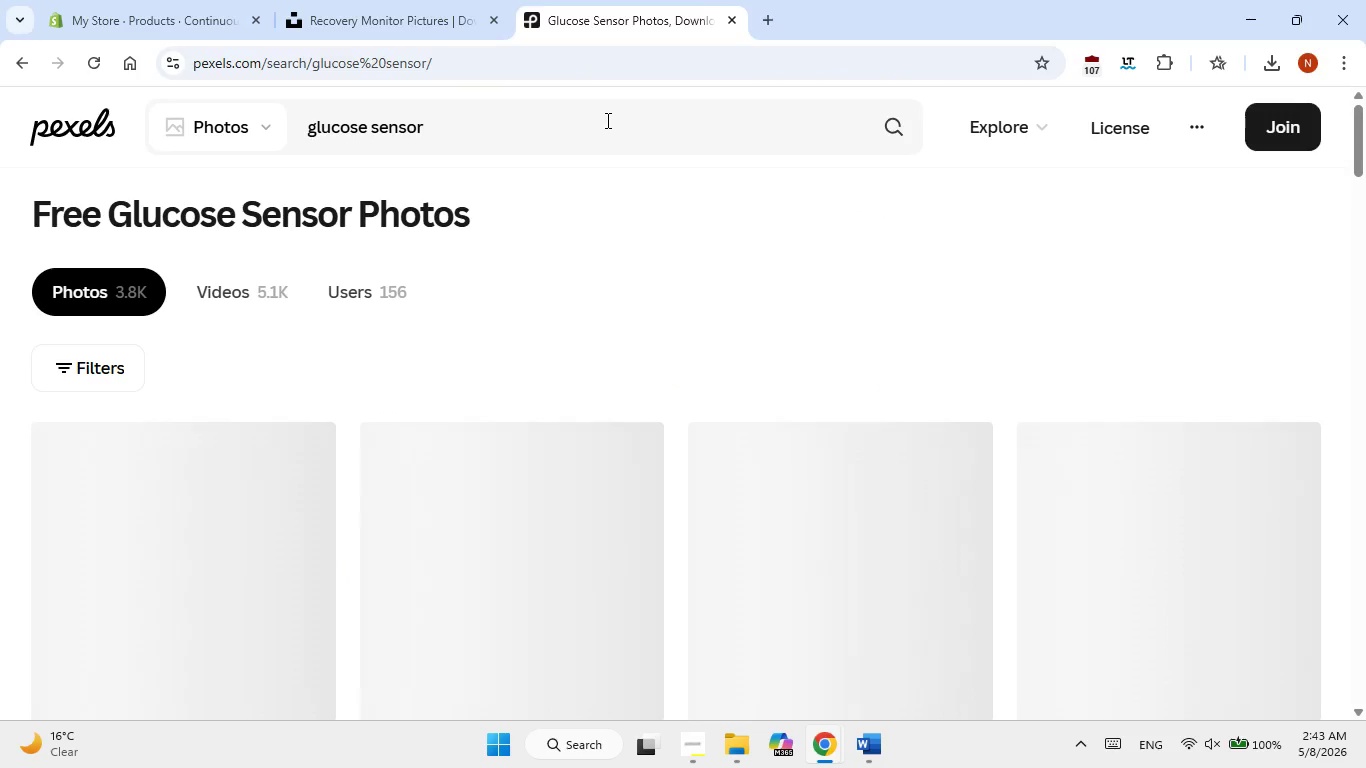 
scroll: coordinate [638, 240], scroll_direction: down, amount: 2.0
 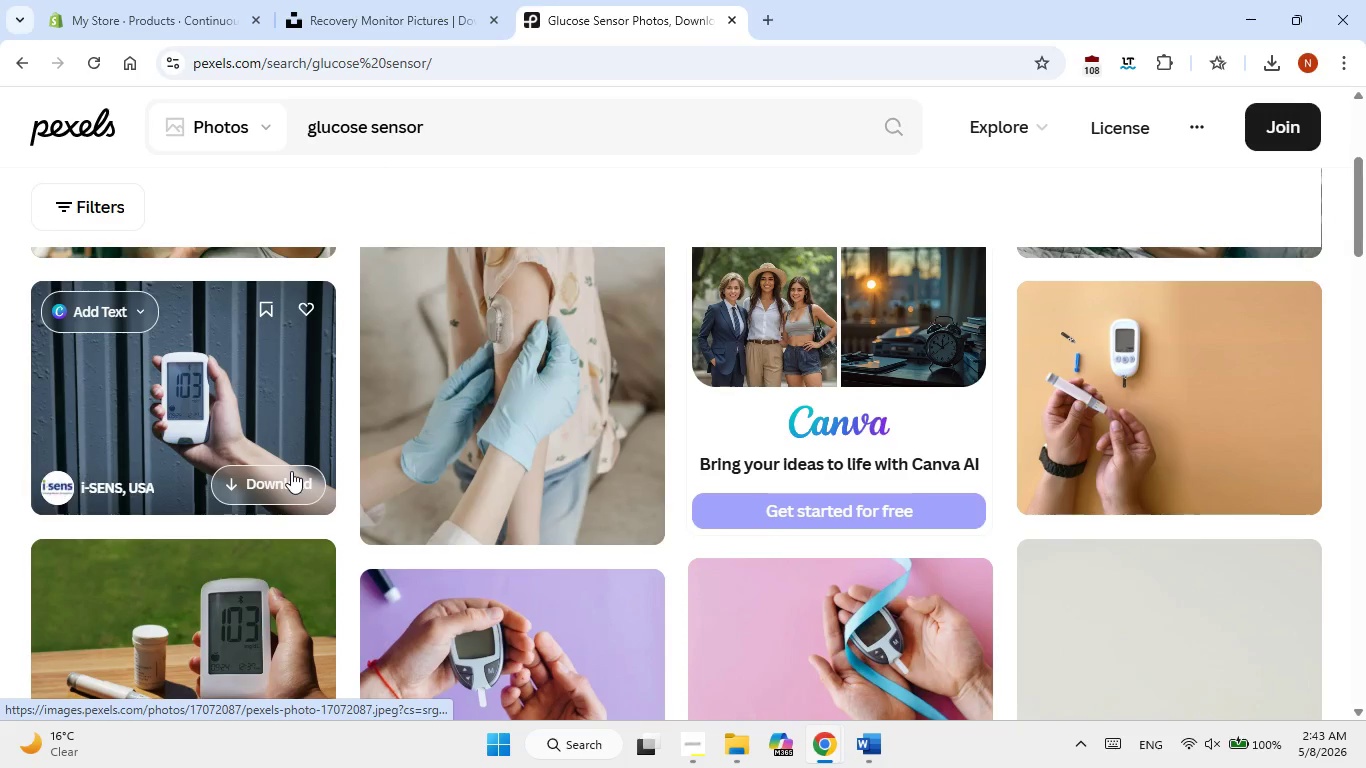 
left_click([219, 0])
 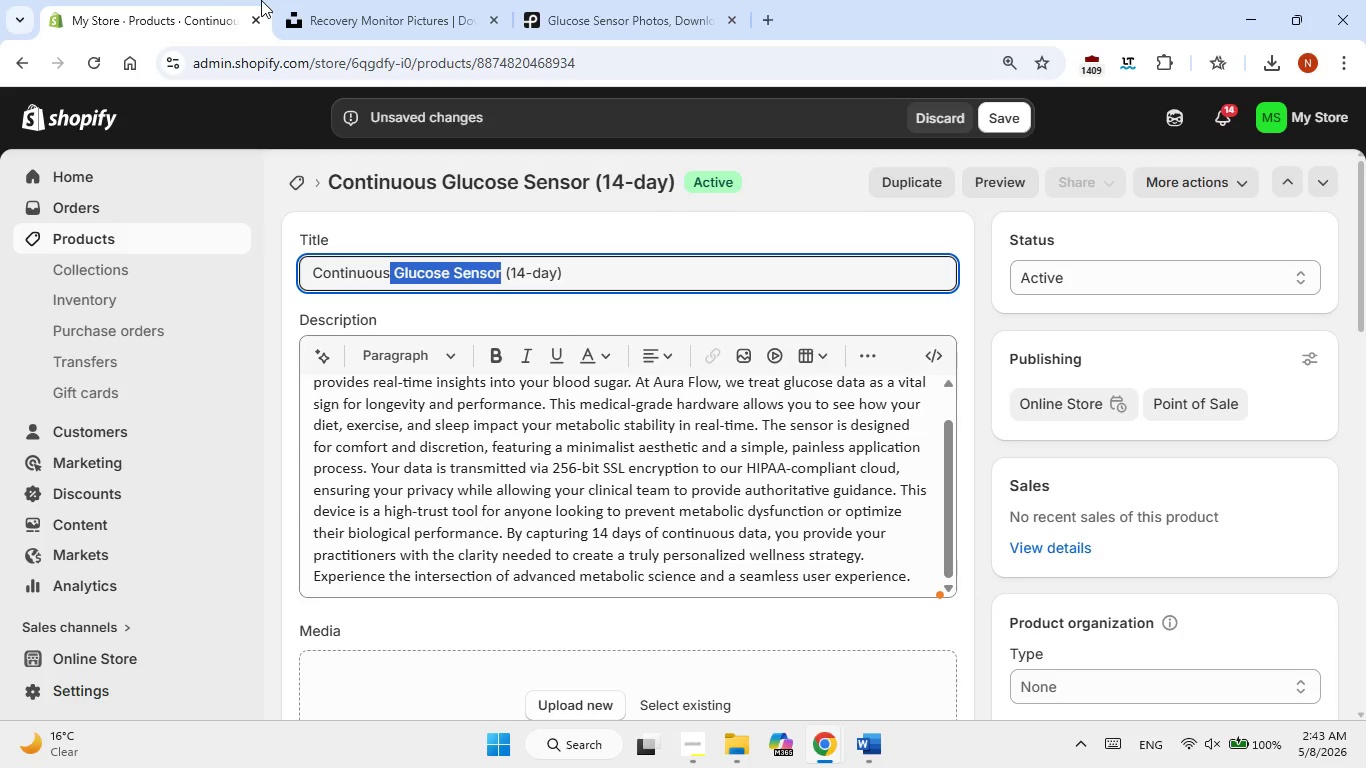 
left_click([572, 0])
 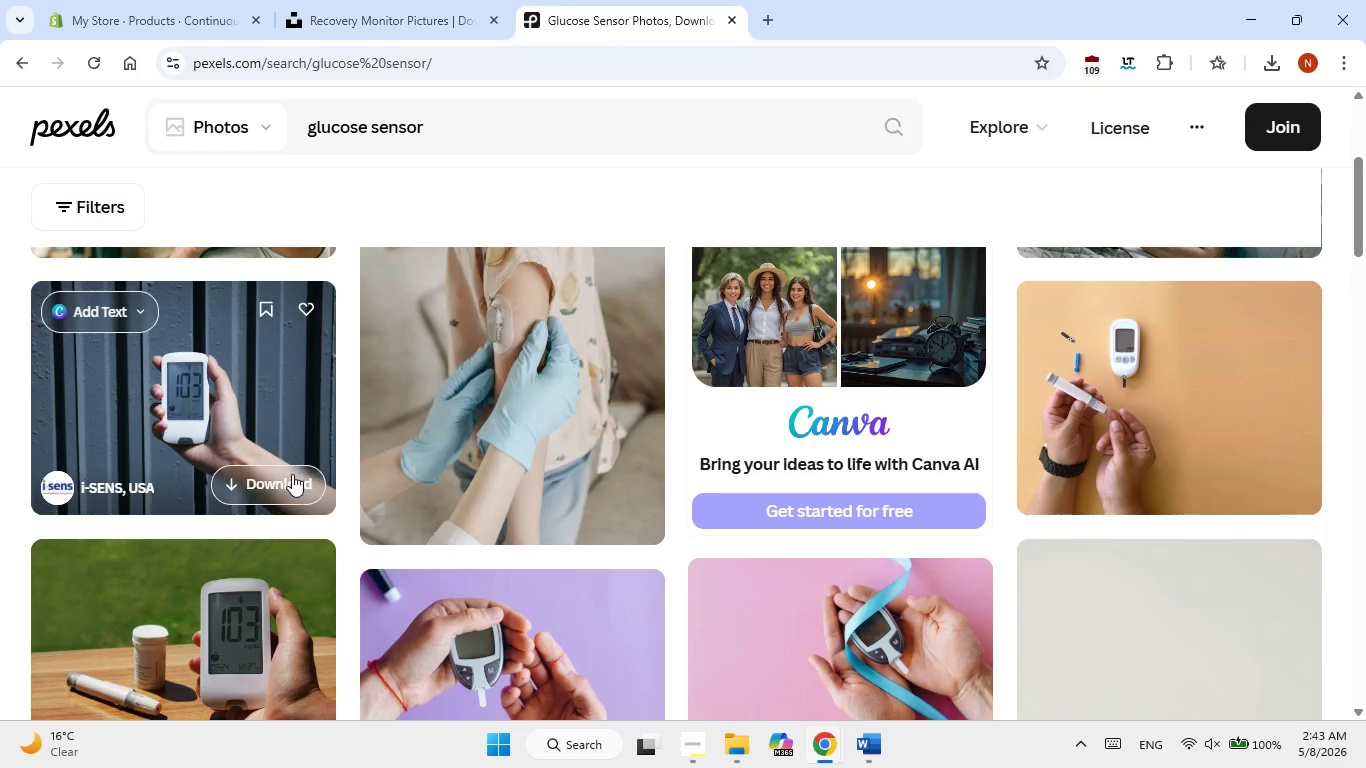 
left_click([292, 474])
 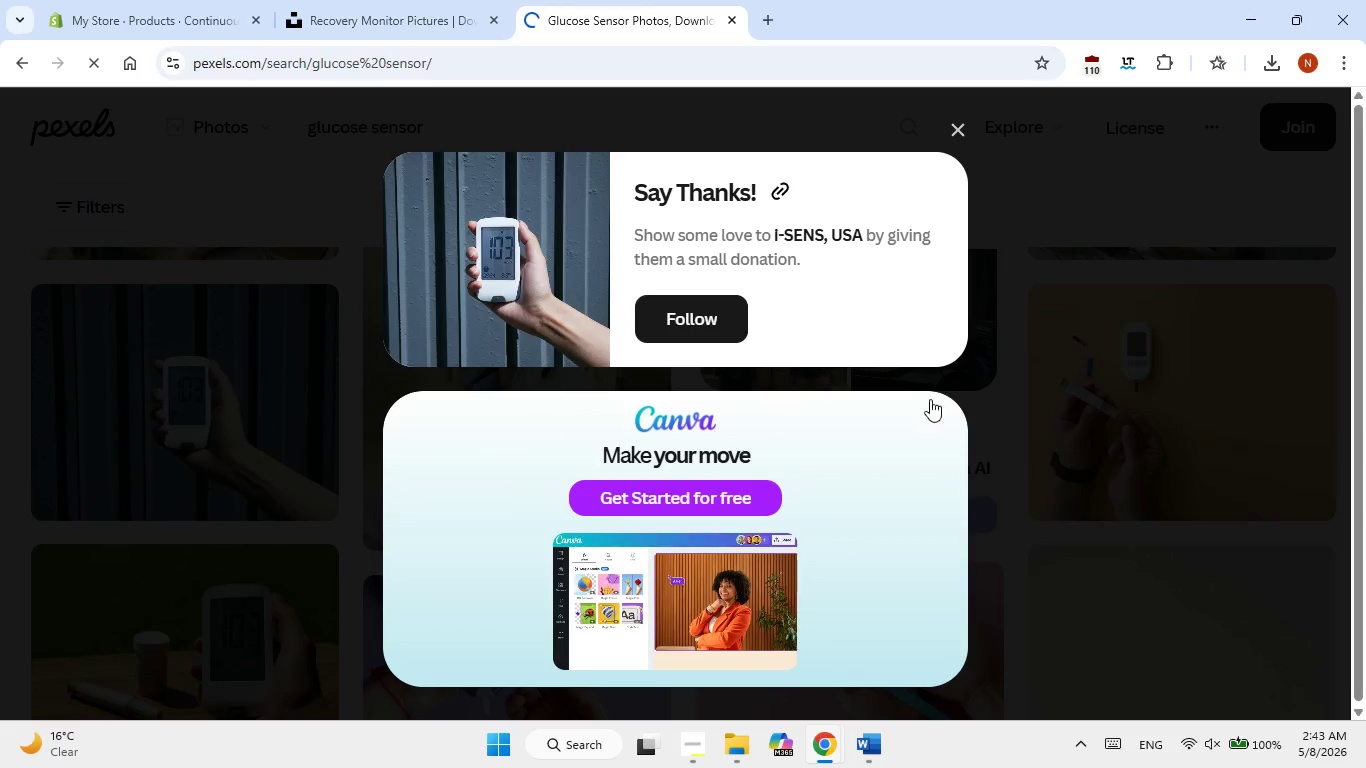 
left_click([1071, 387])
 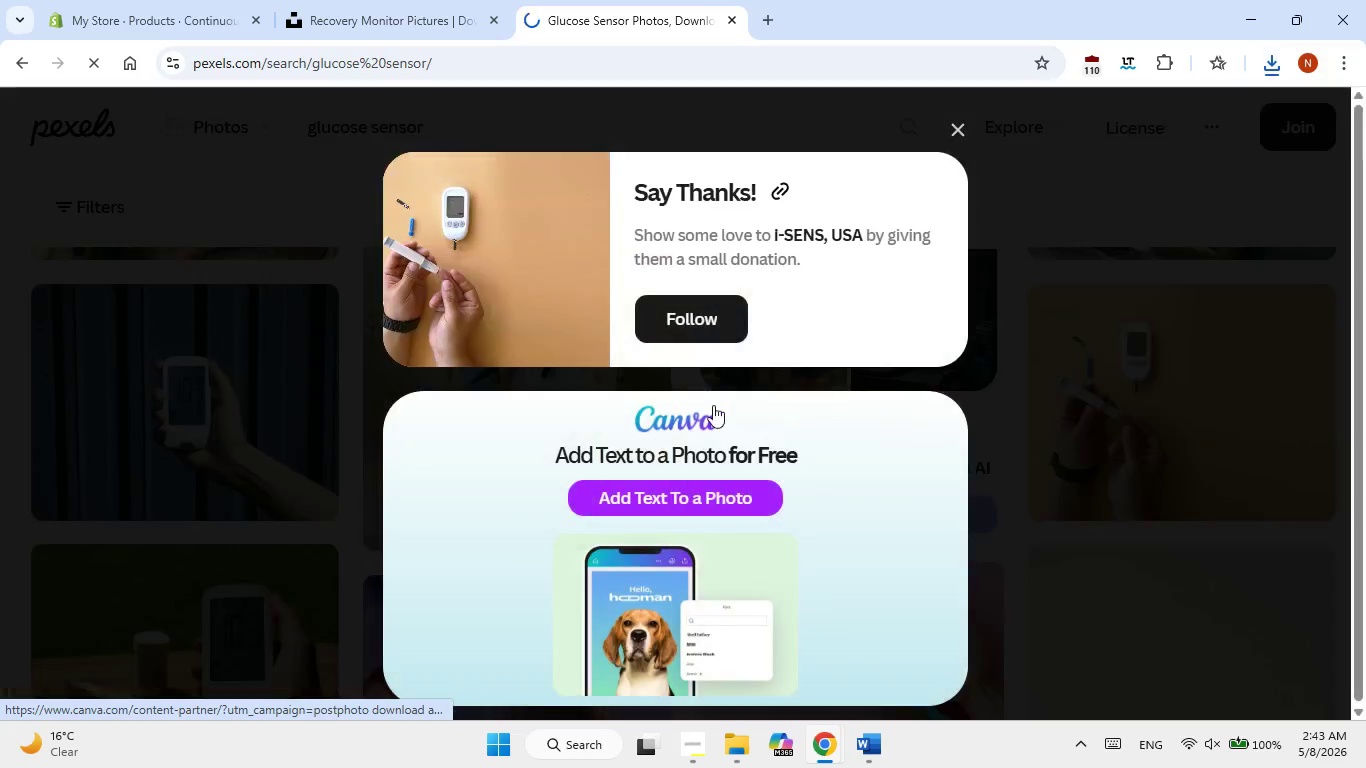 
left_click([353, 388])
 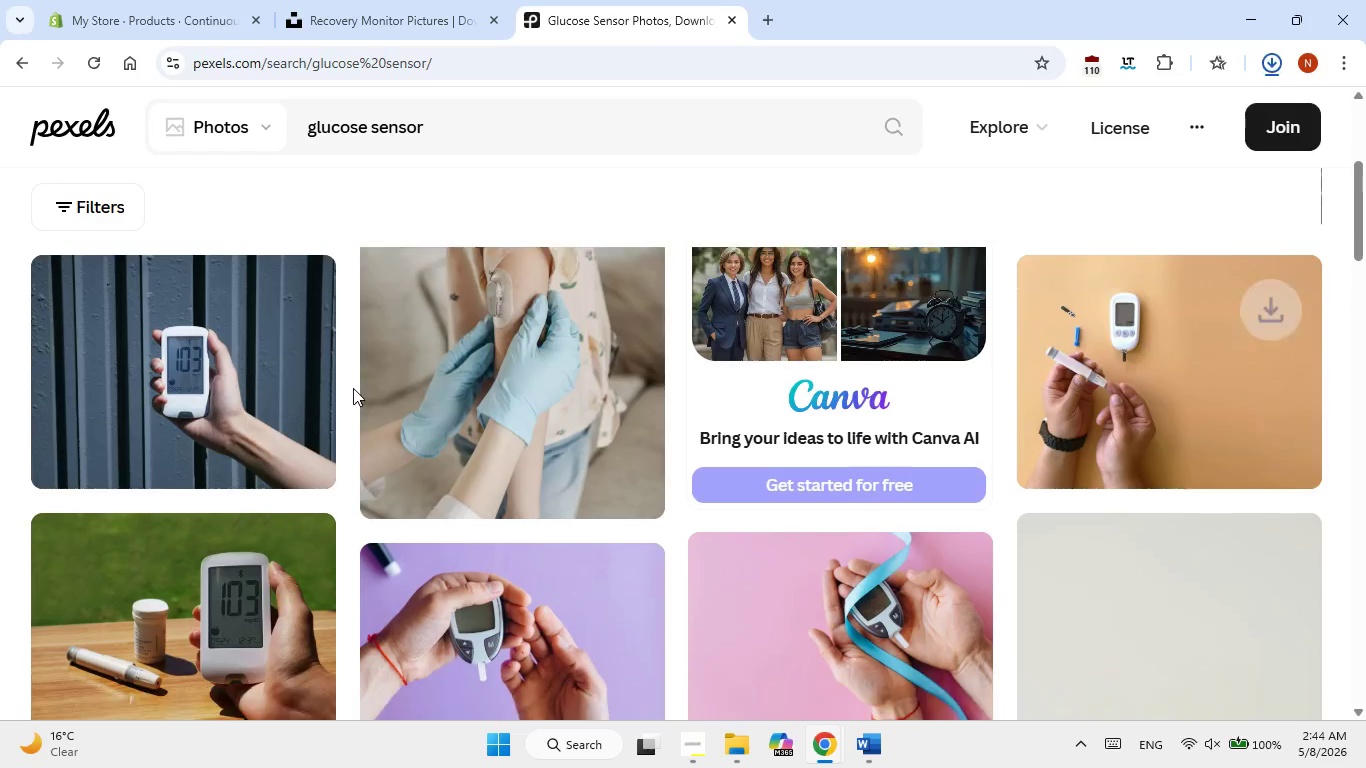 
scroll: coordinate [353, 388], scroll_direction: down, amount: 1.0
 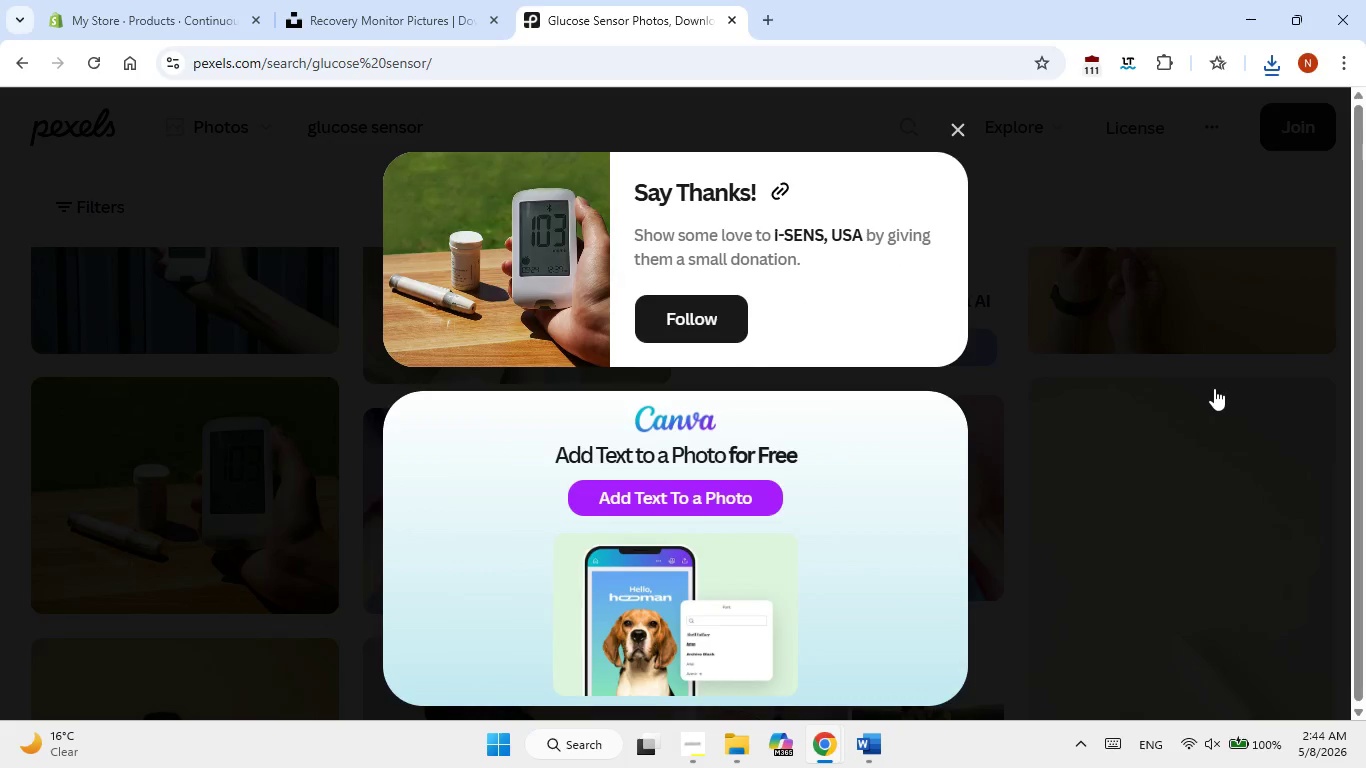 
left_click([597, 571])
 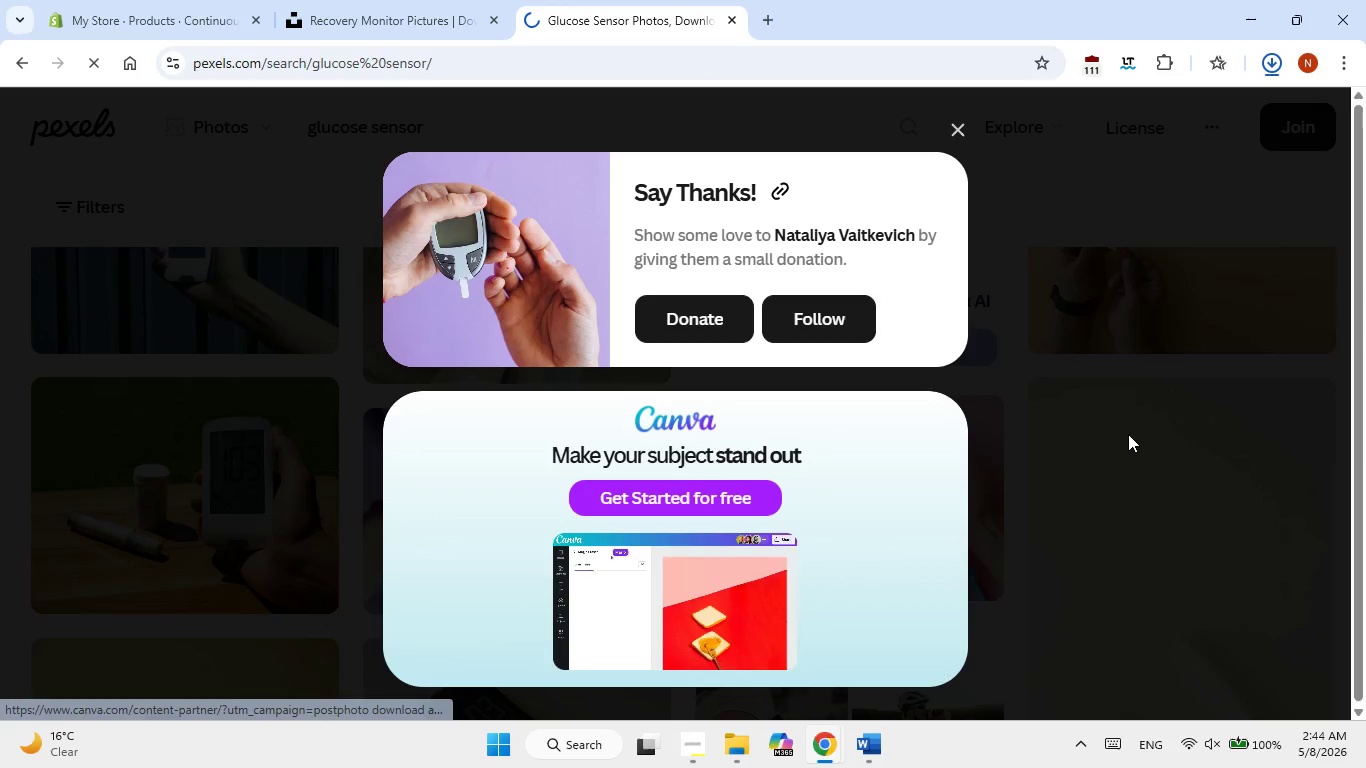 
left_click([1128, 434])
 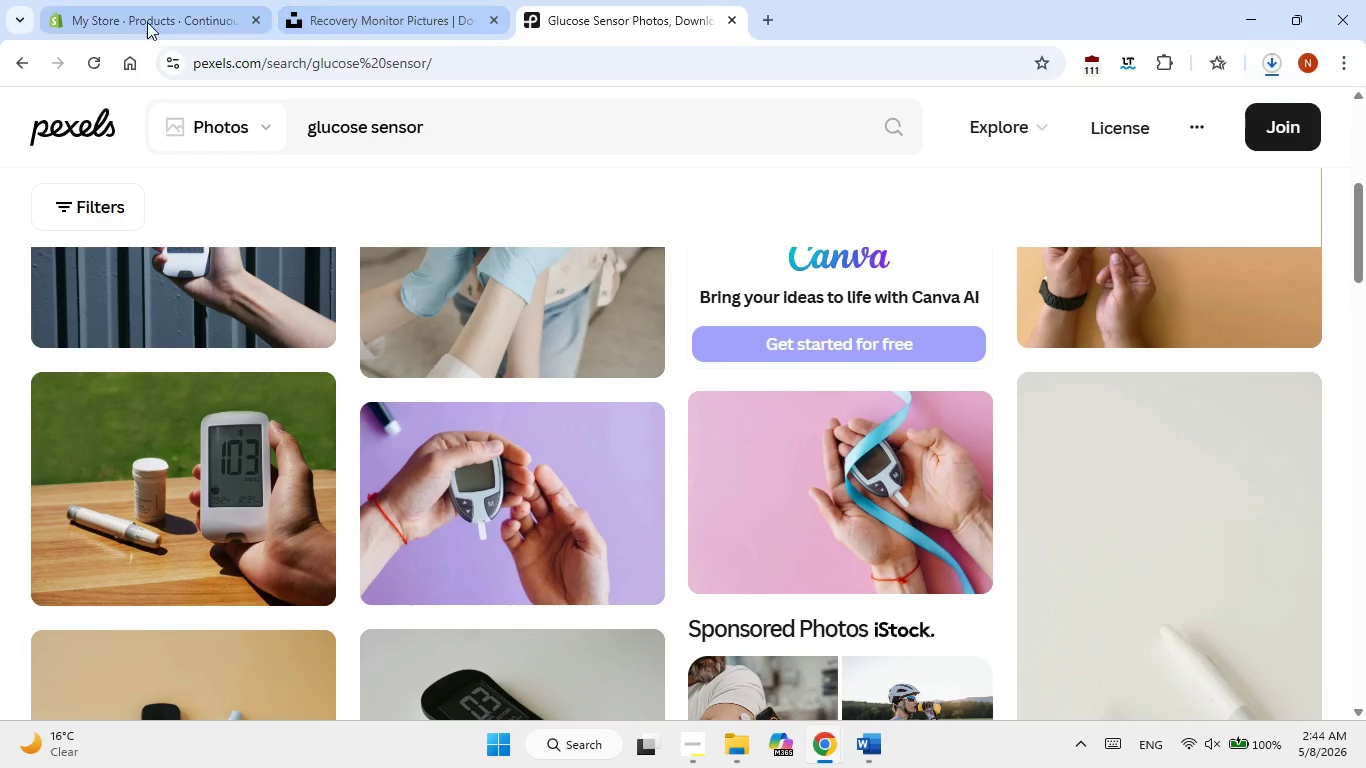 
left_click([147, 22])
 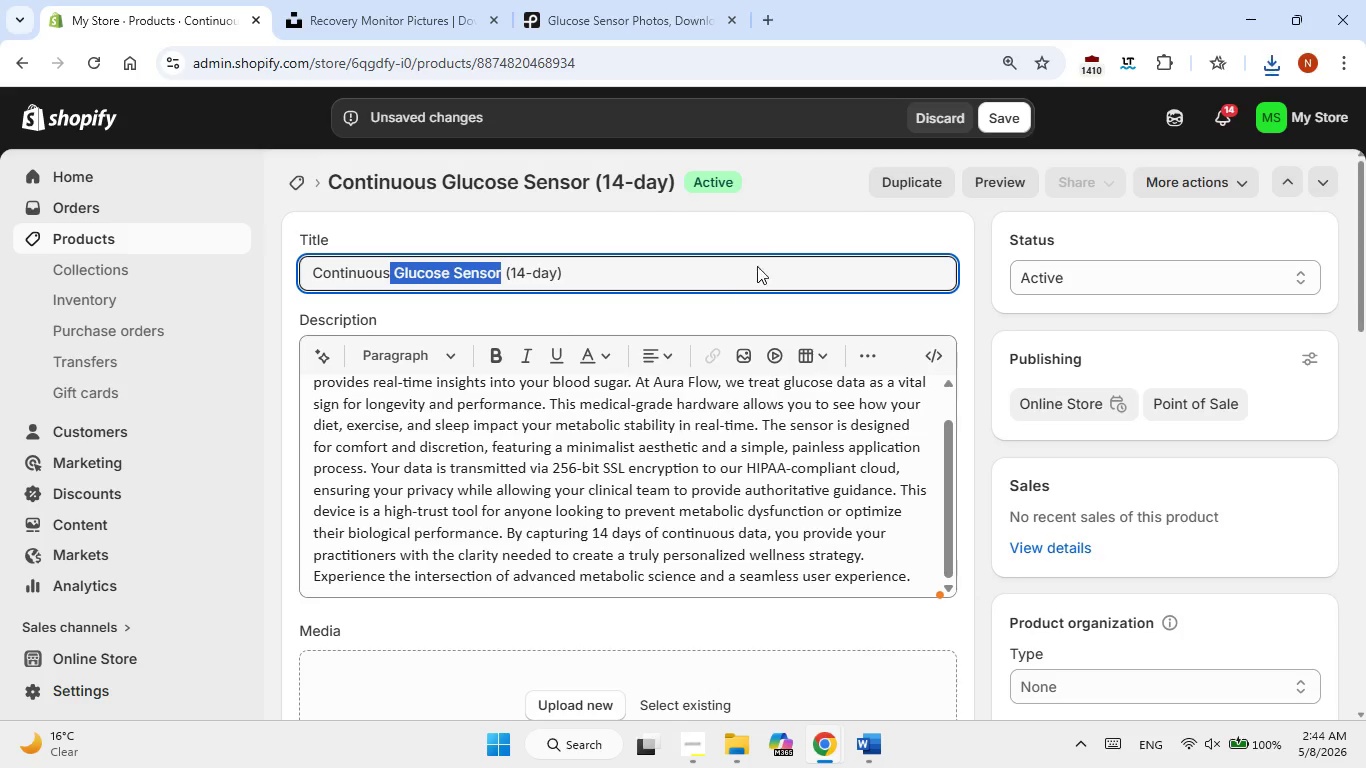 
left_click([771, 222])
 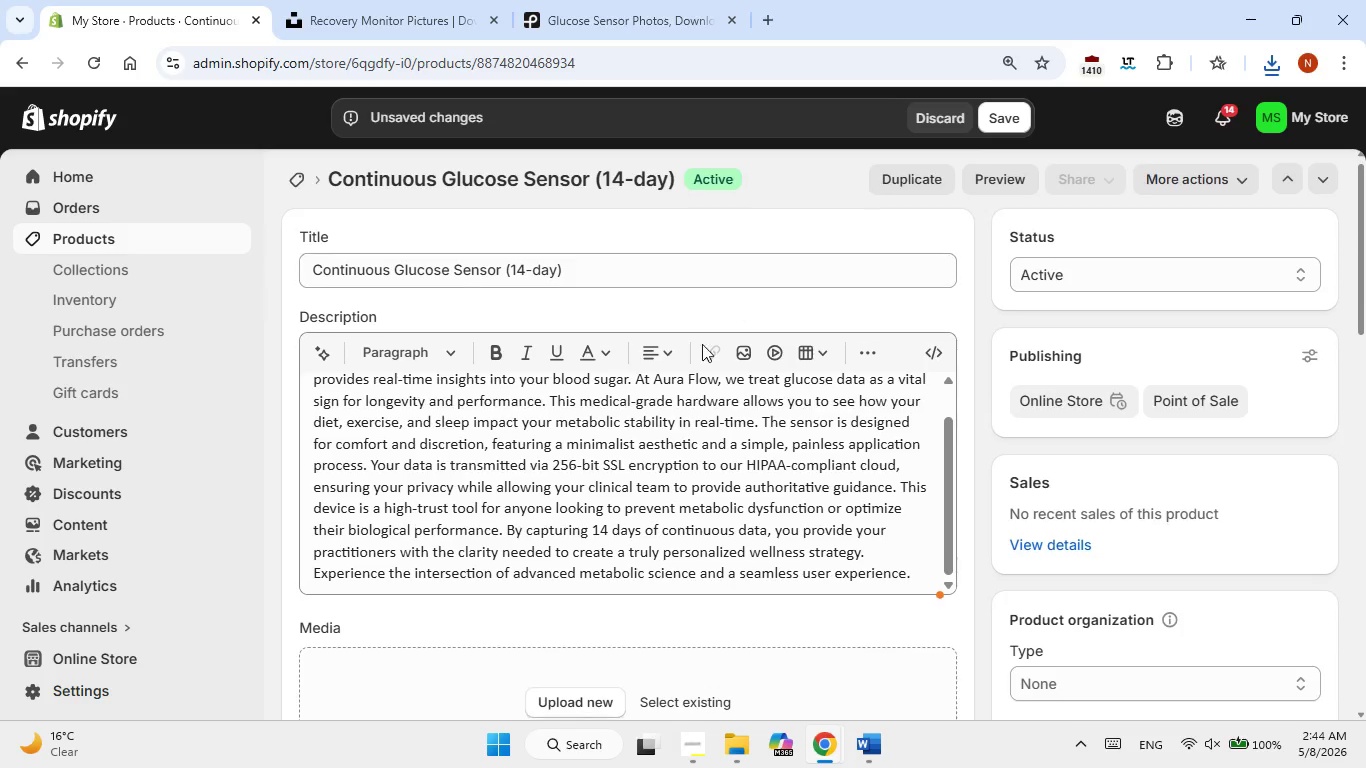 
scroll: coordinate [697, 347], scroll_direction: down, amount: 2.0
 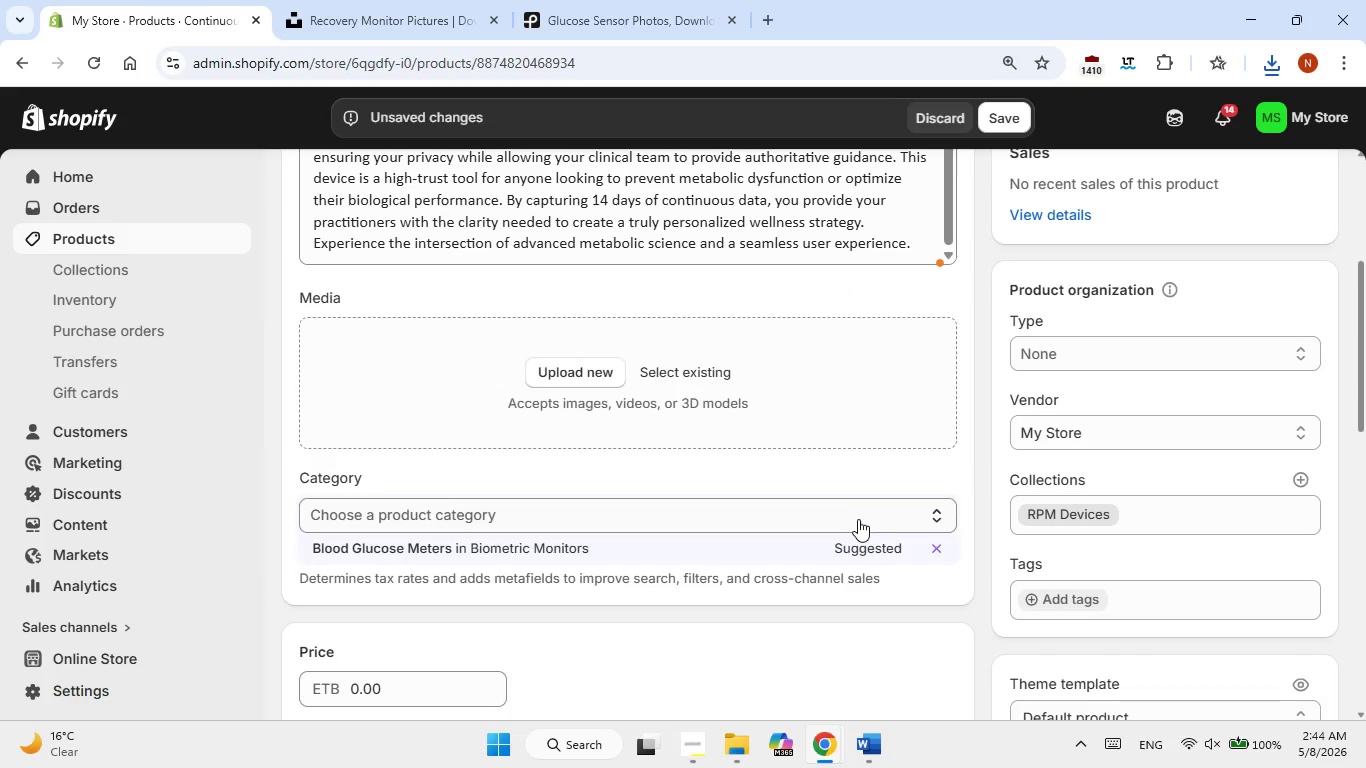 
left_click([861, 543])
 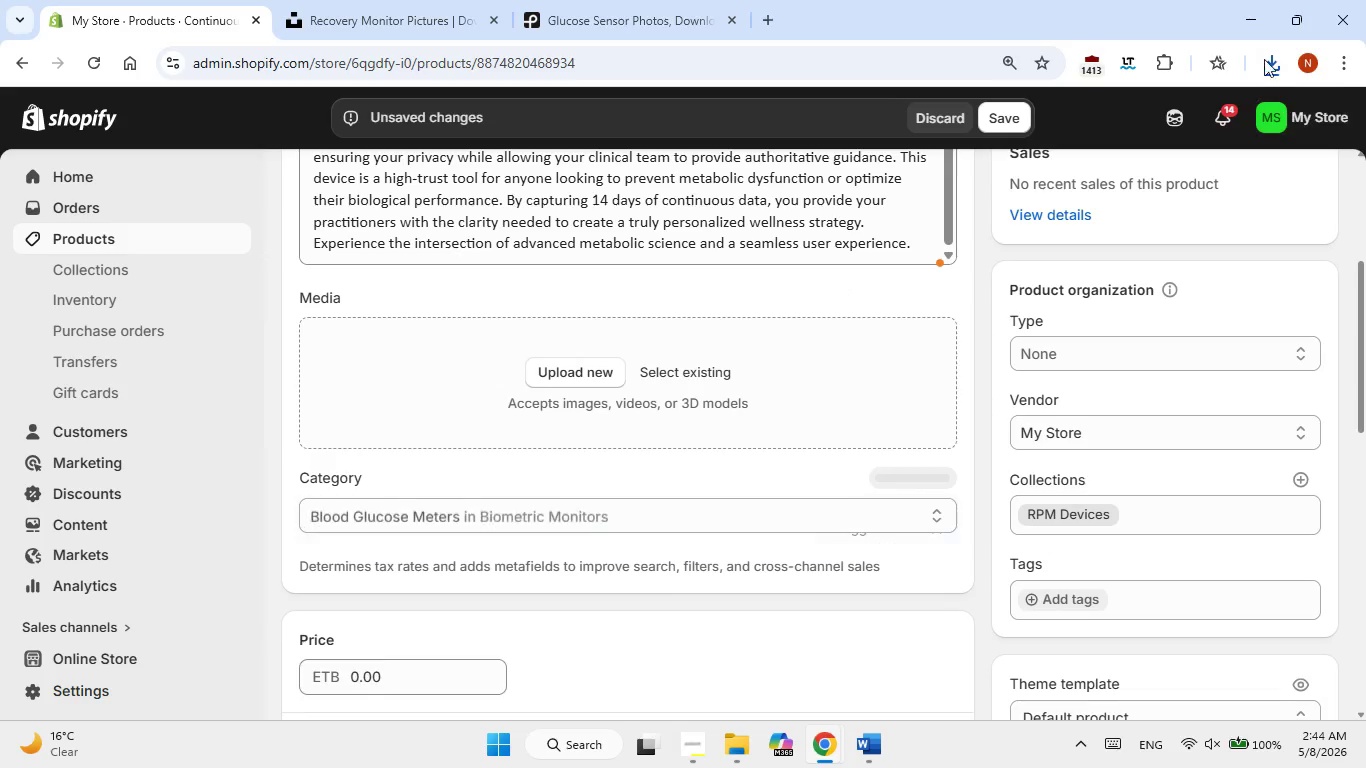 
left_click([1264, 58])
 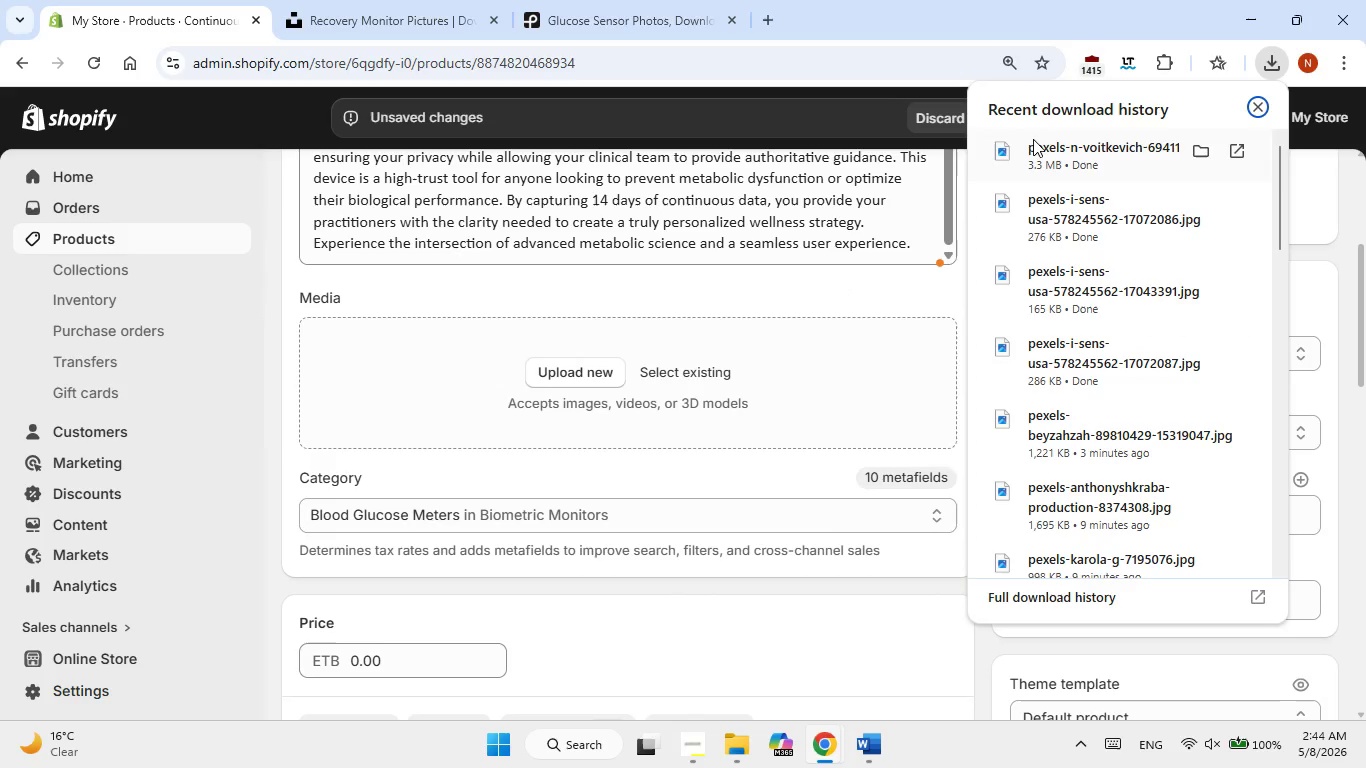 
left_click_drag(start_coordinate=[1008, 158], to_coordinate=[701, 415])
 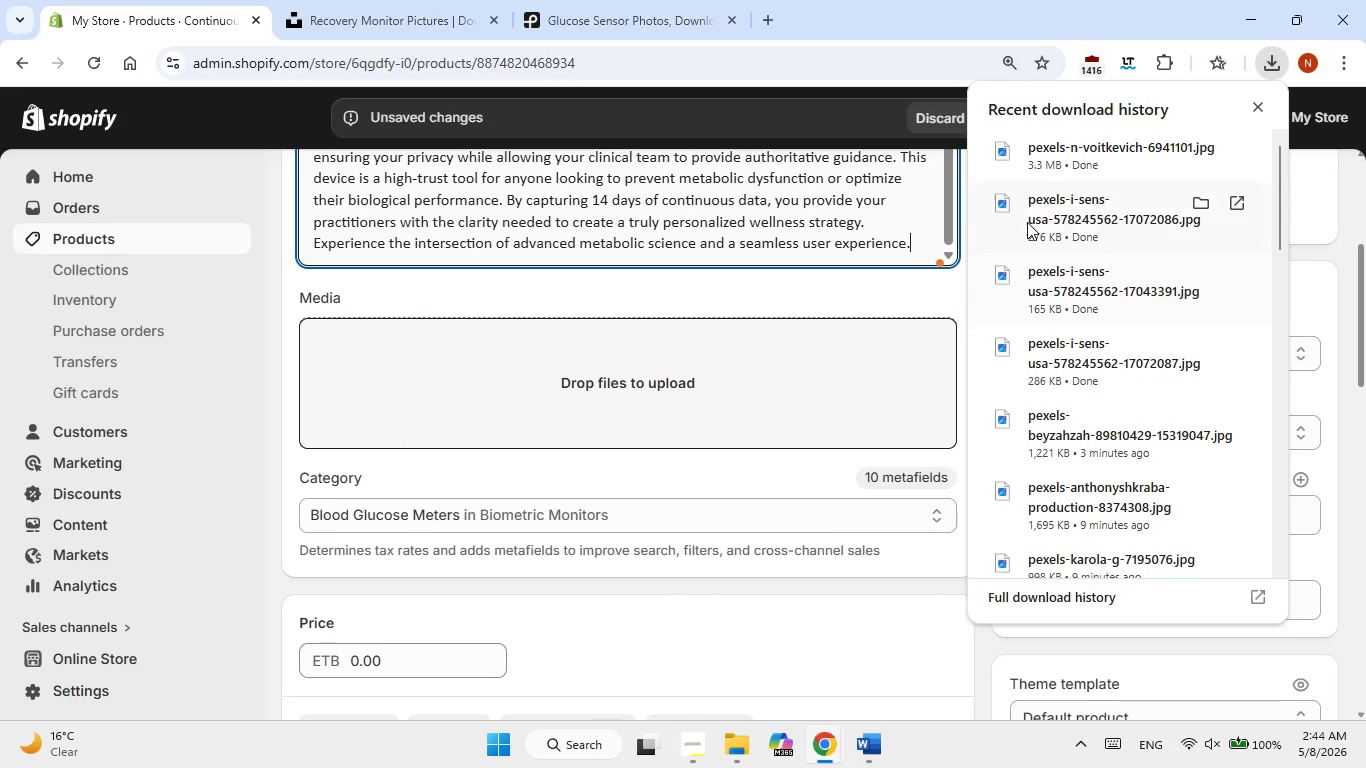 
left_click_drag(start_coordinate=[1027, 222], to_coordinate=[677, 439])
 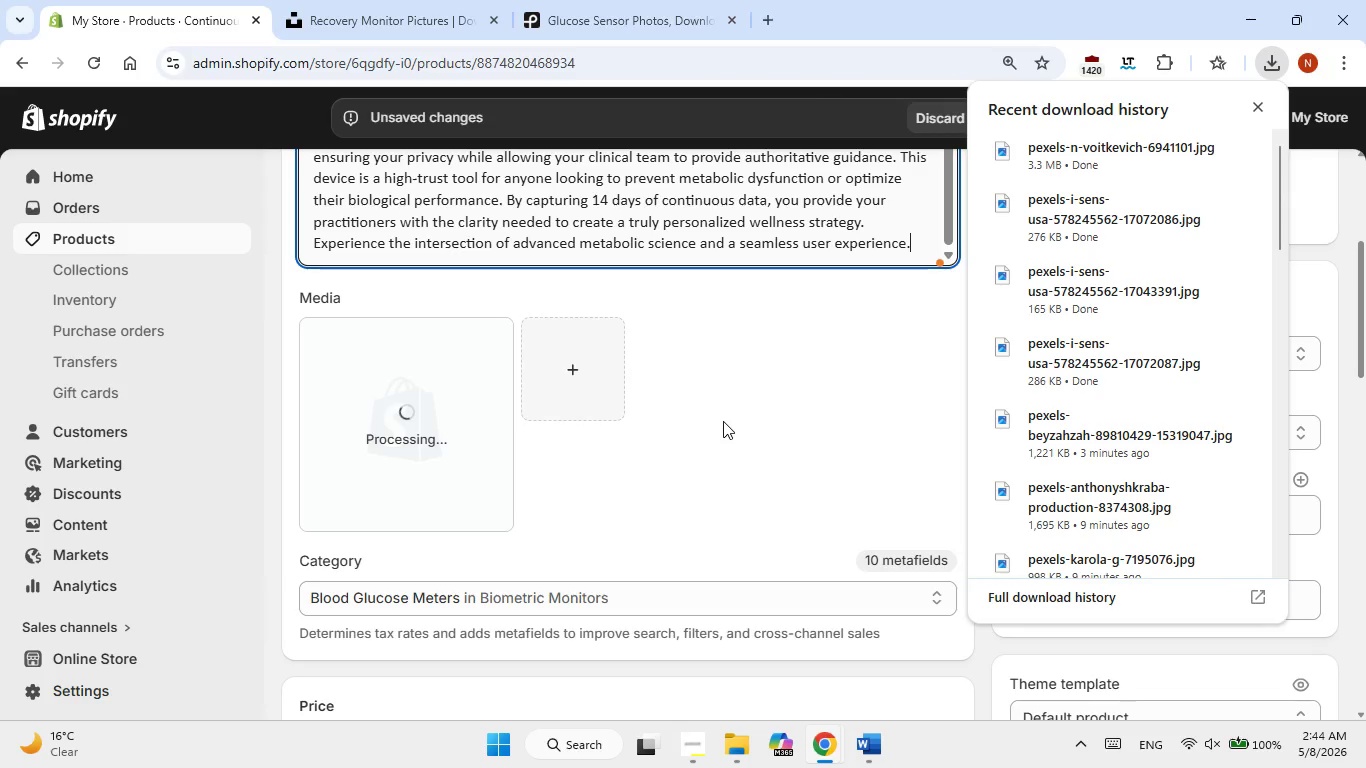 
wait(10.86)
 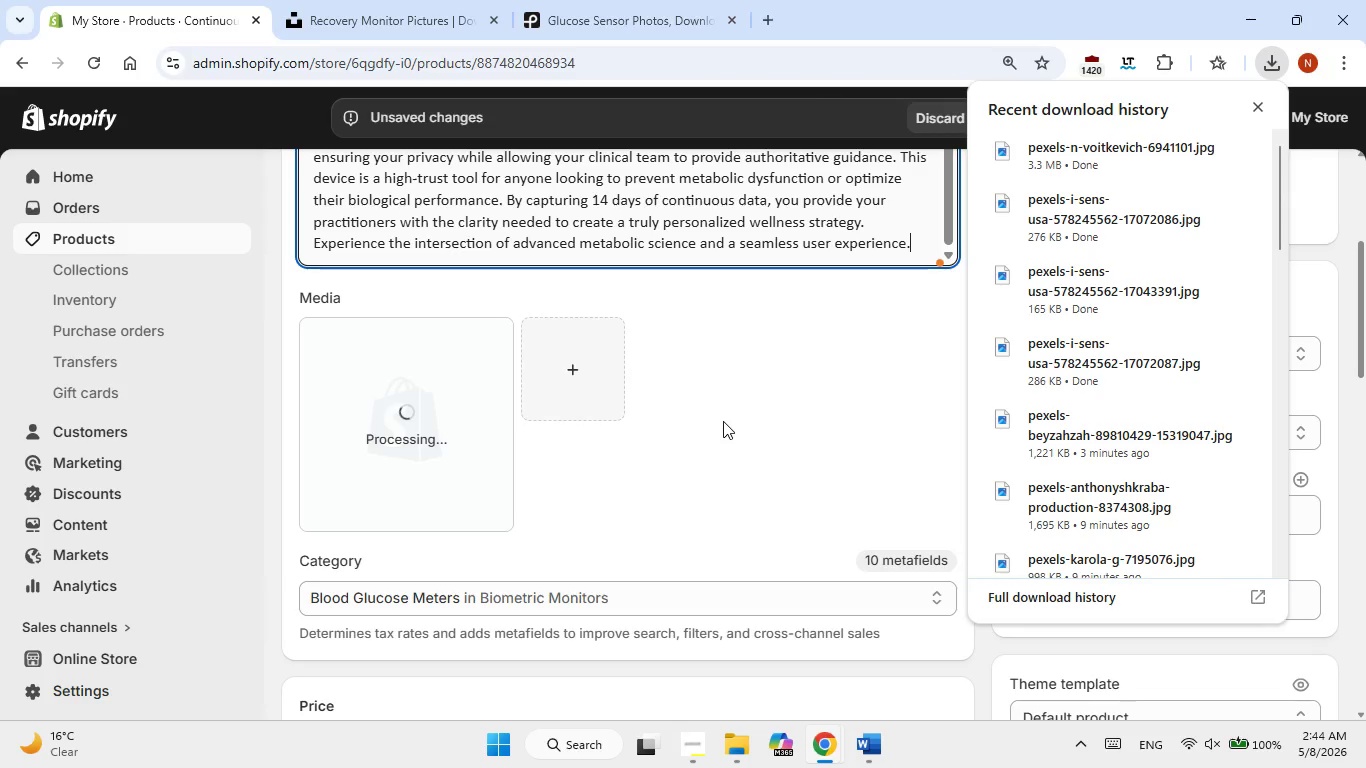 
left_click([475, 430])
 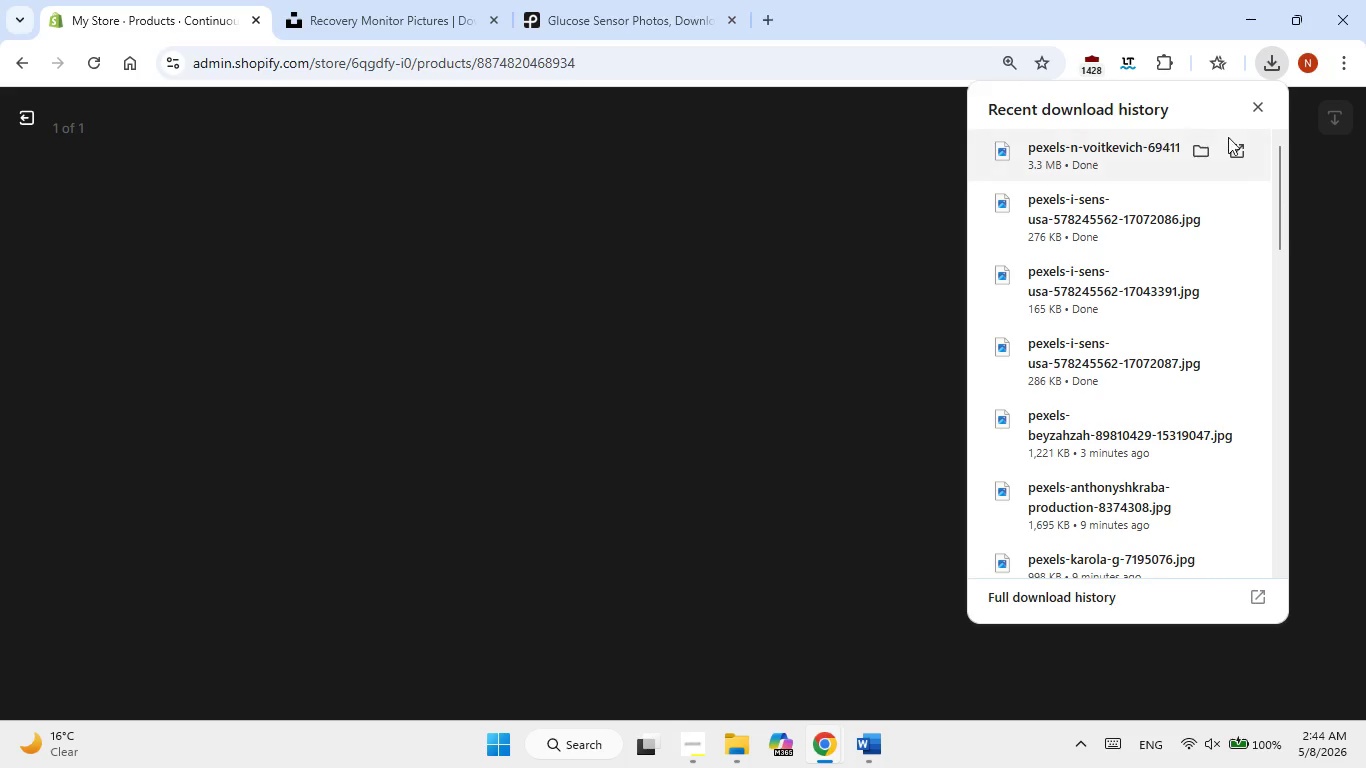 
left_click([1251, 111])
 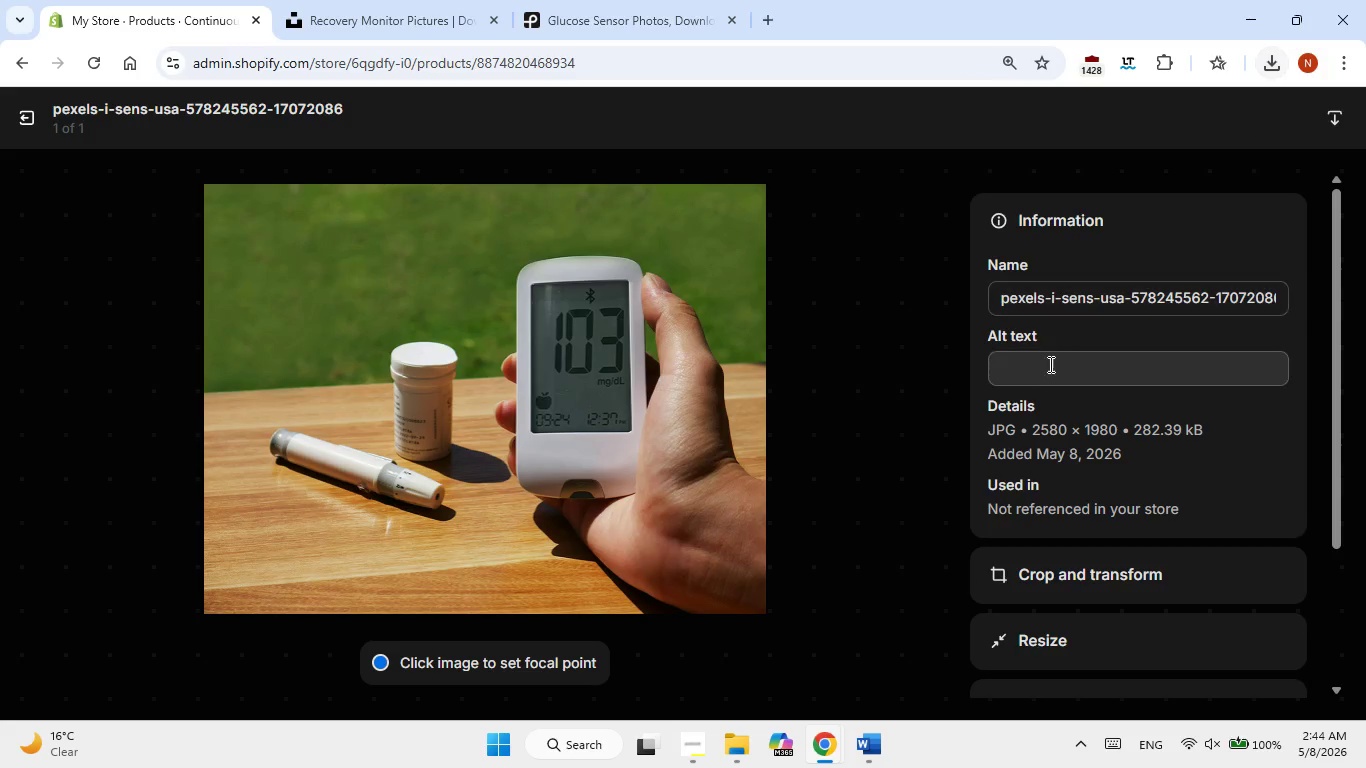 
left_click([1027, 385])
 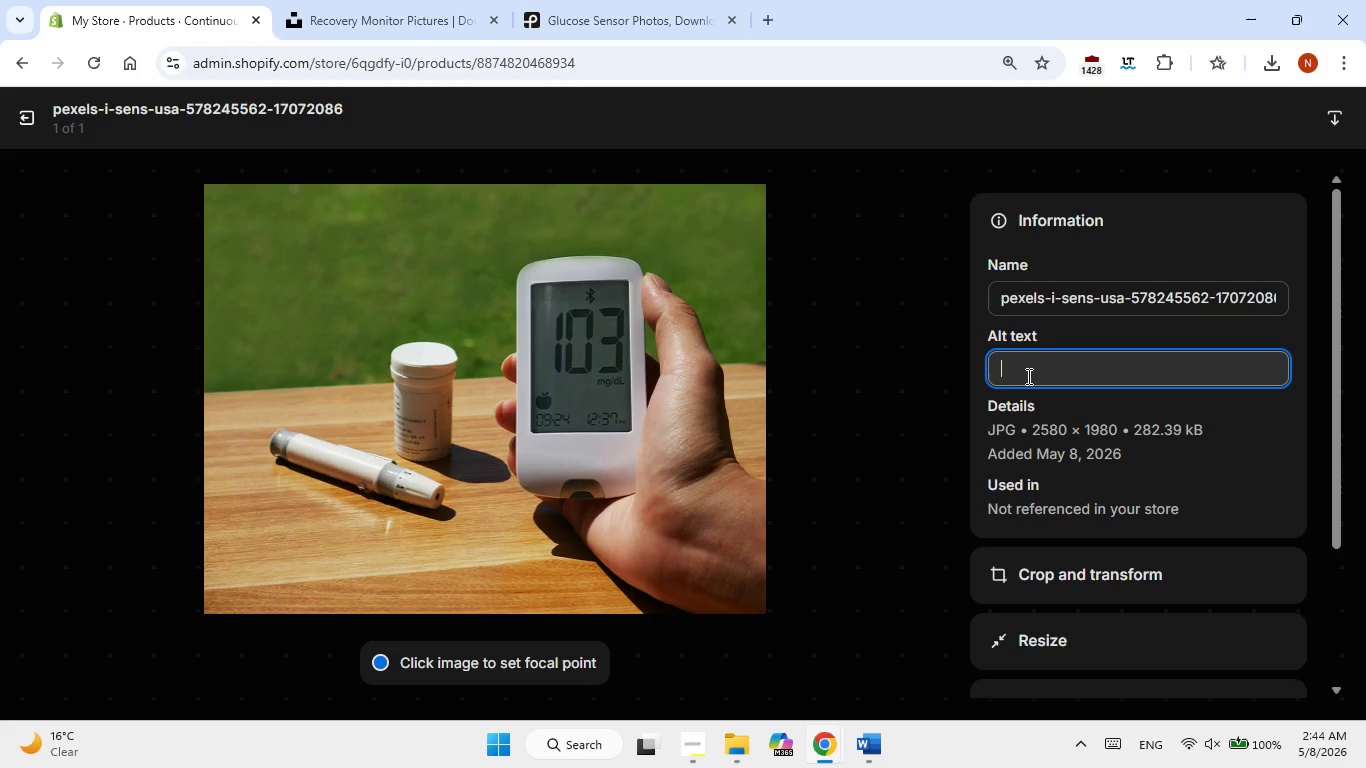 
right_click([1027, 376])
 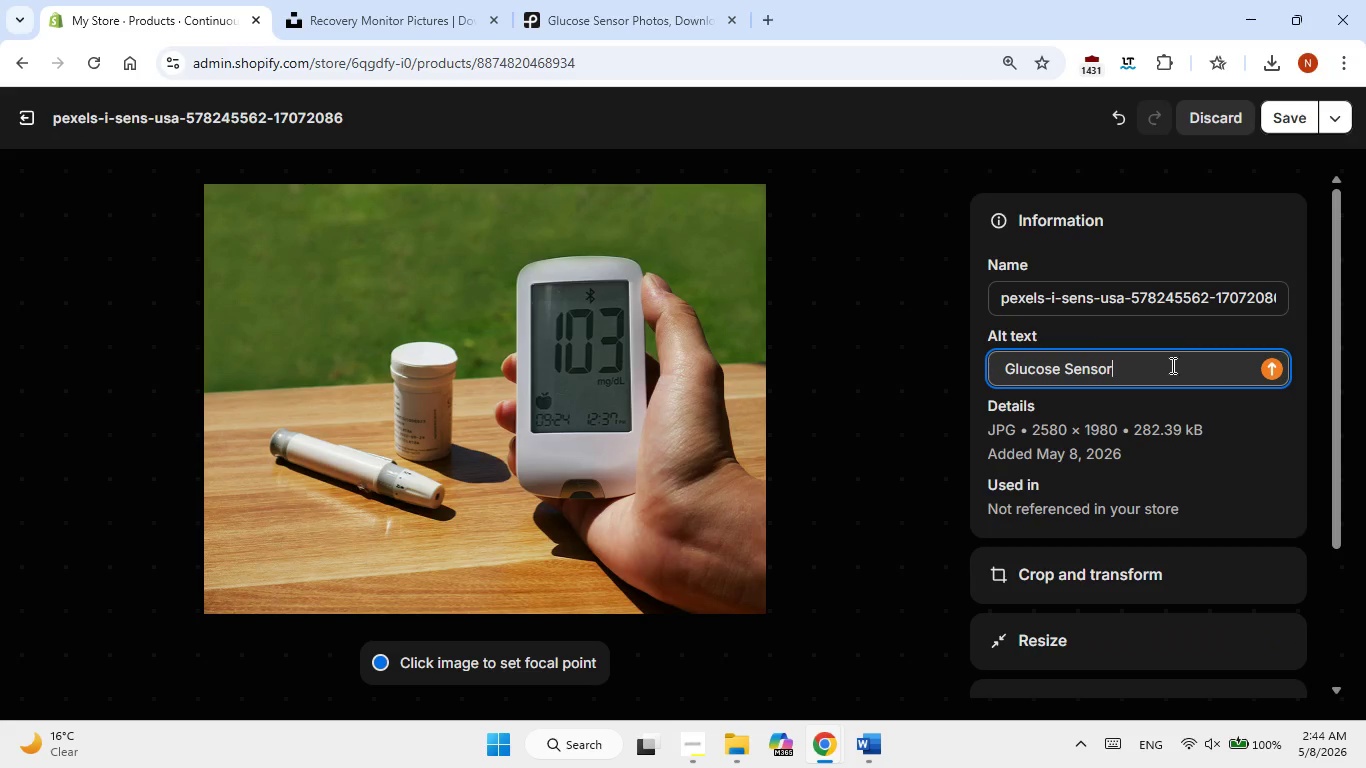 
double_click([1166, 364])
 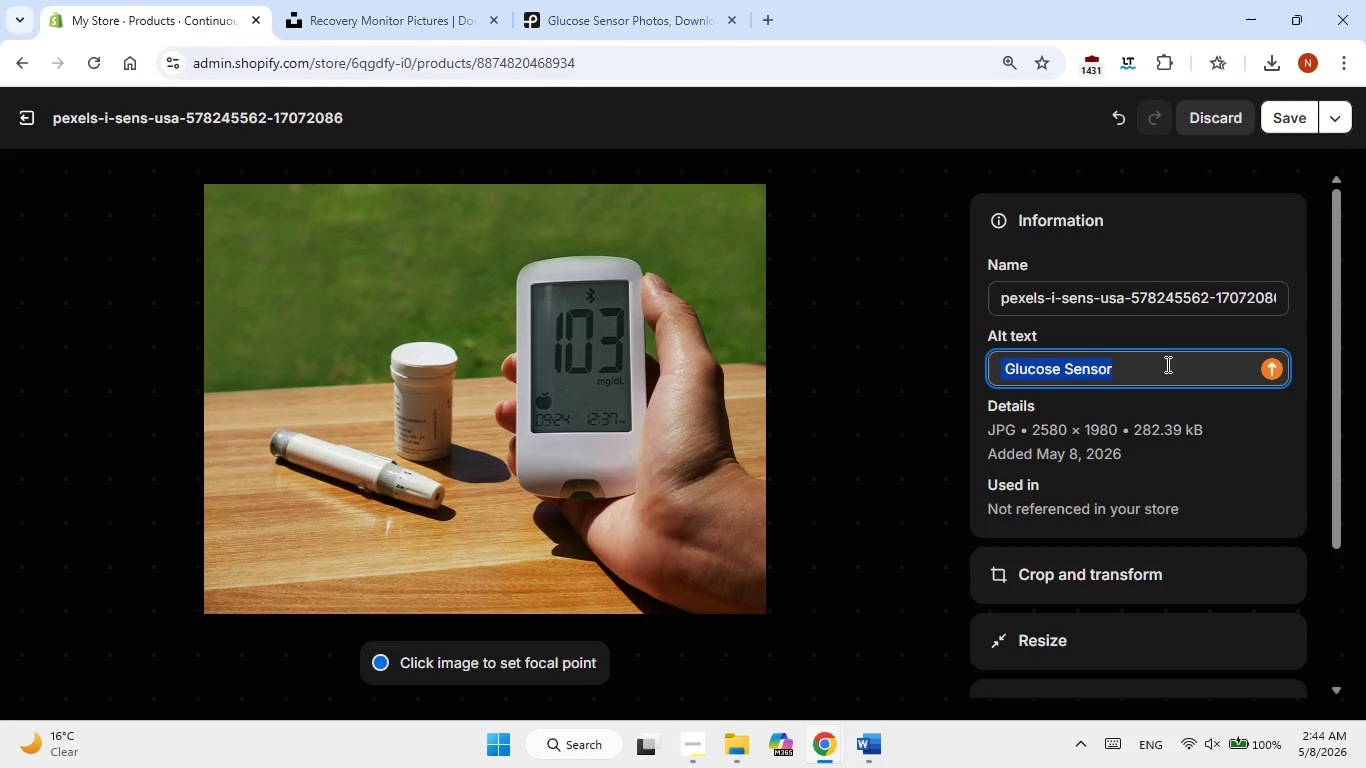 
triple_click([1166, 364])
 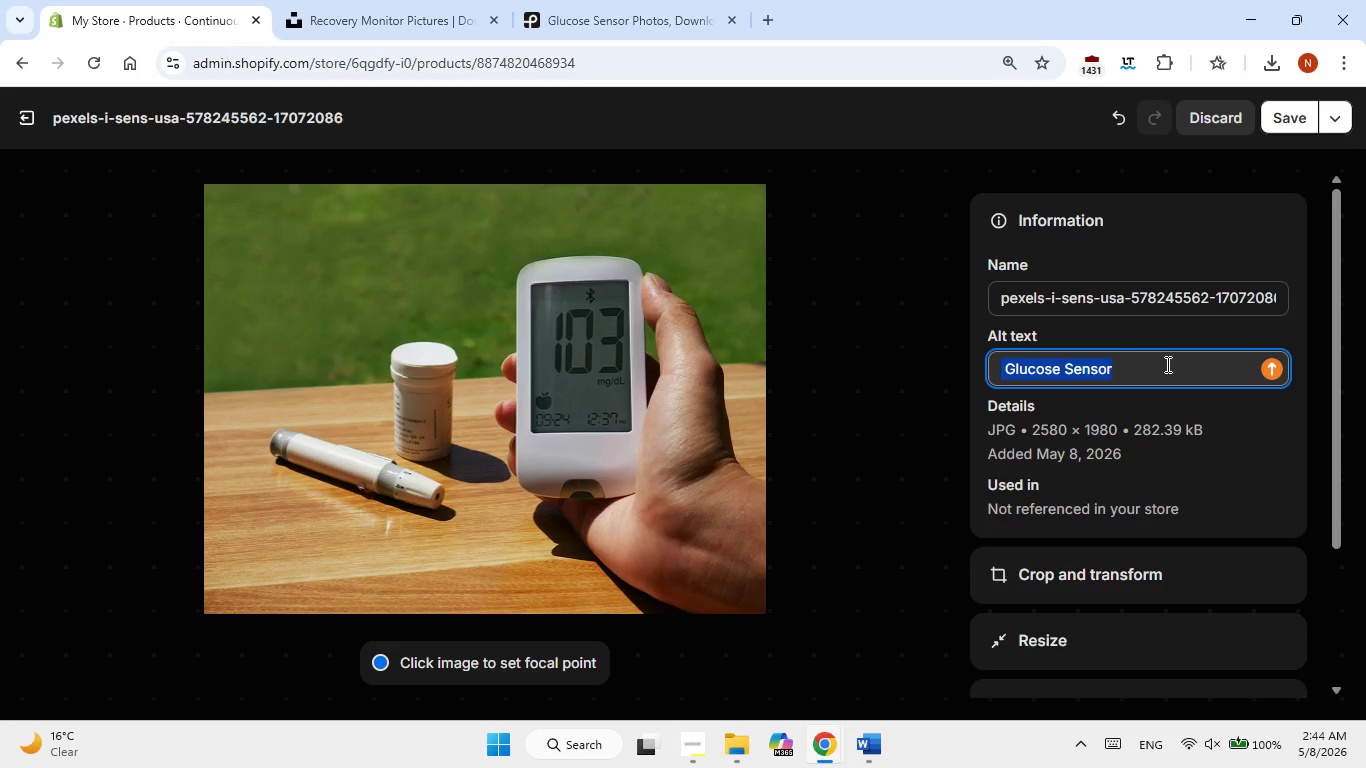 
key(Backspace)
 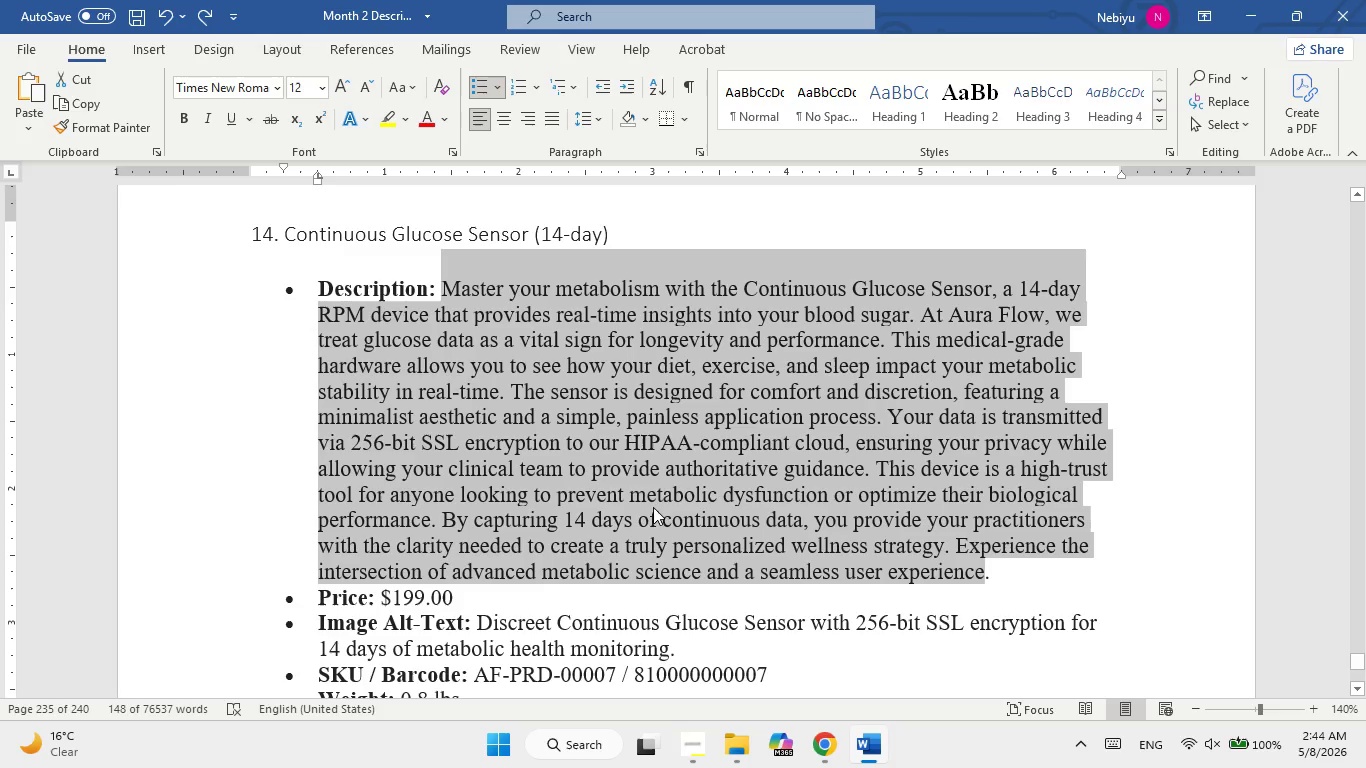 
scroll: coordinate [625, 460], scroll_direction: down, amount: 1.0
 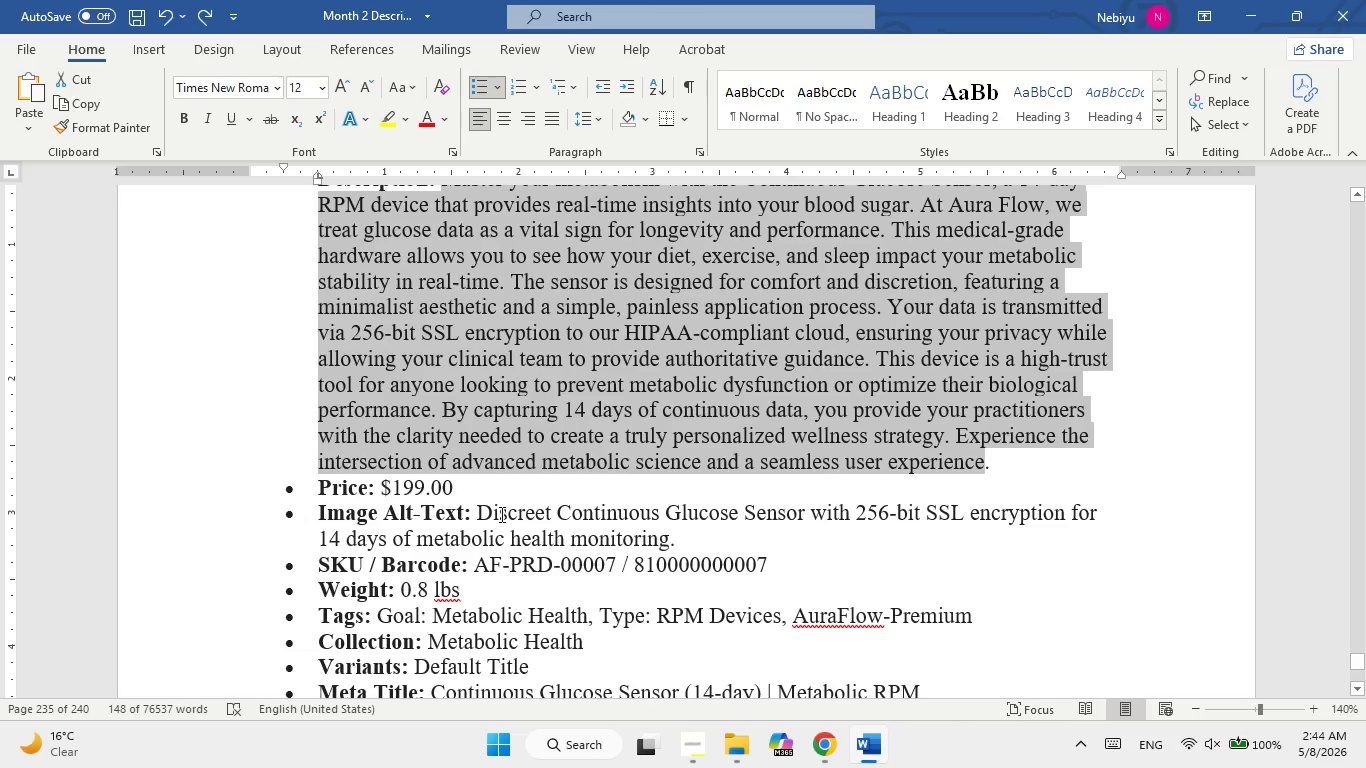 
left_click_drag(start_coordinate=[500, 514], to_coordinate=[678, 539])
 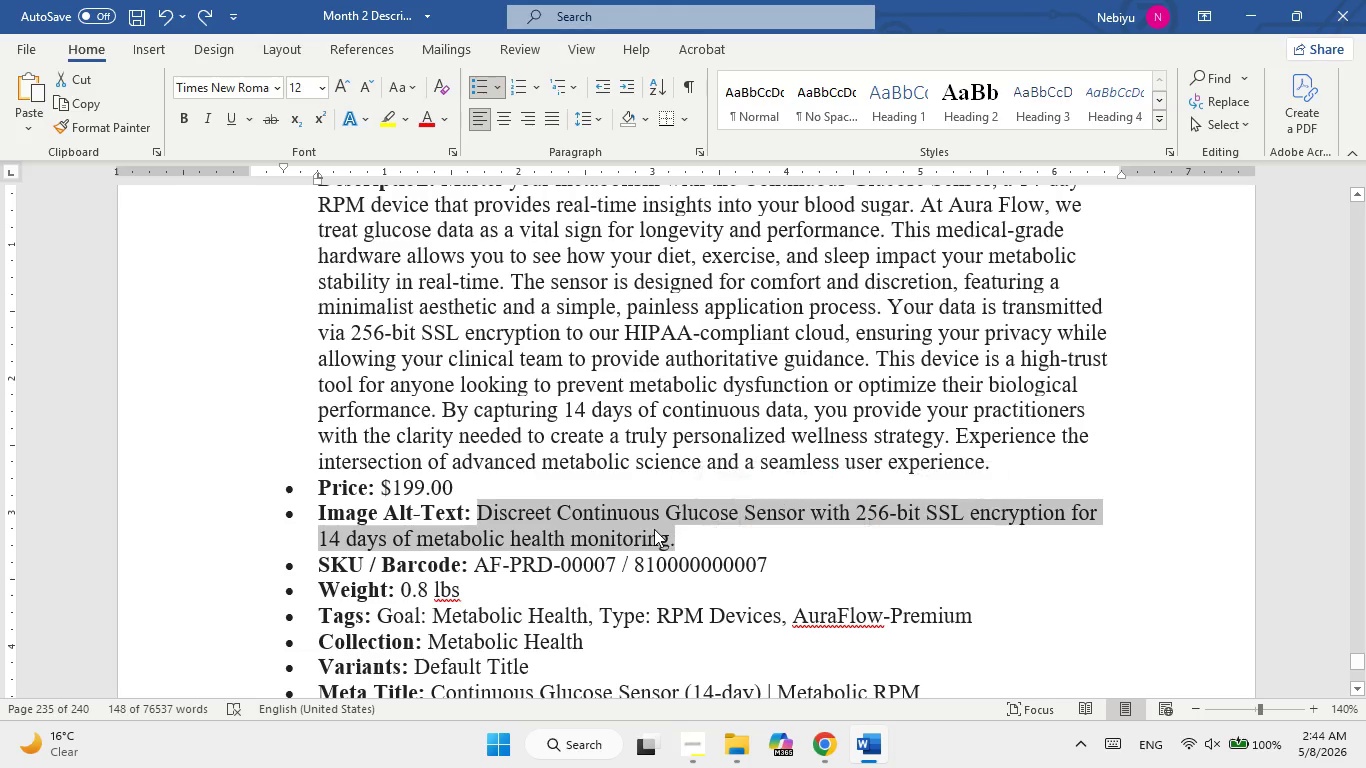 
right_click([654, 529])
 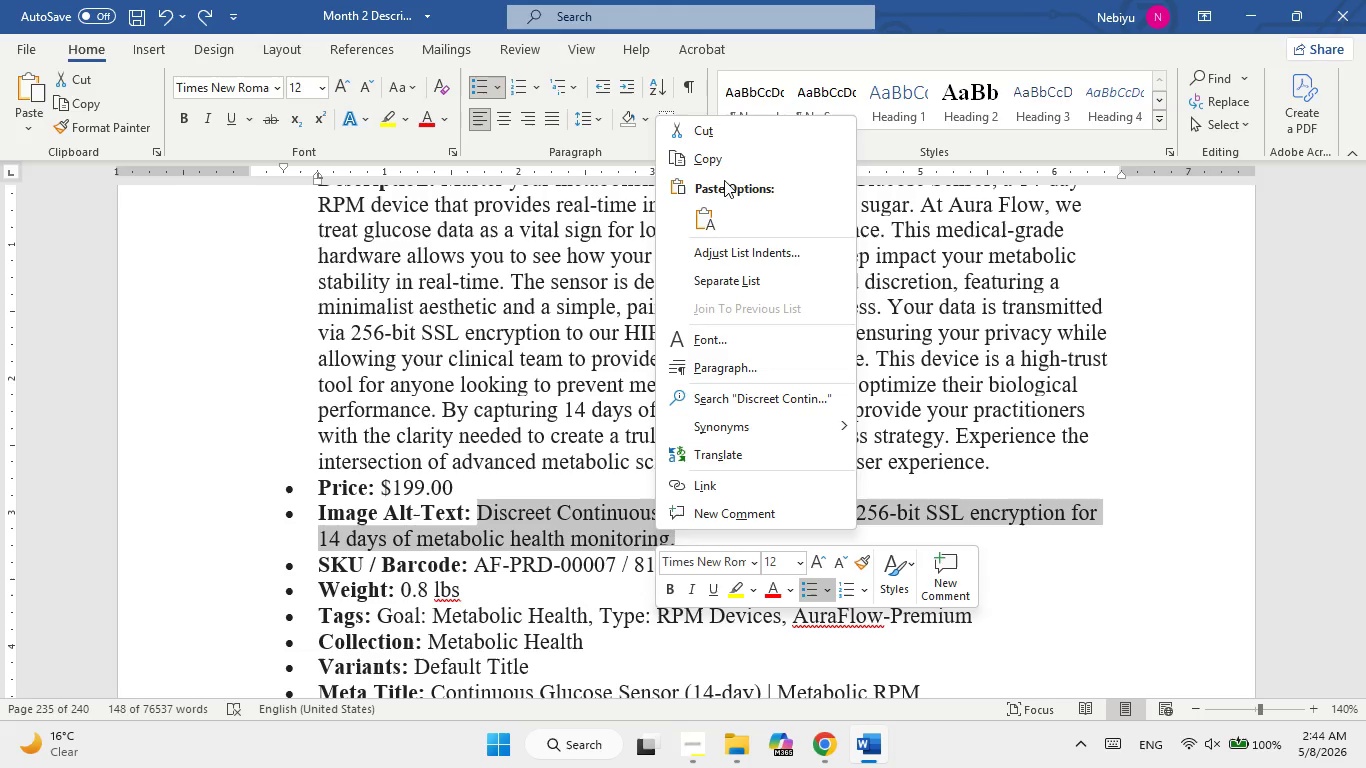 
left_click([732, 164])
 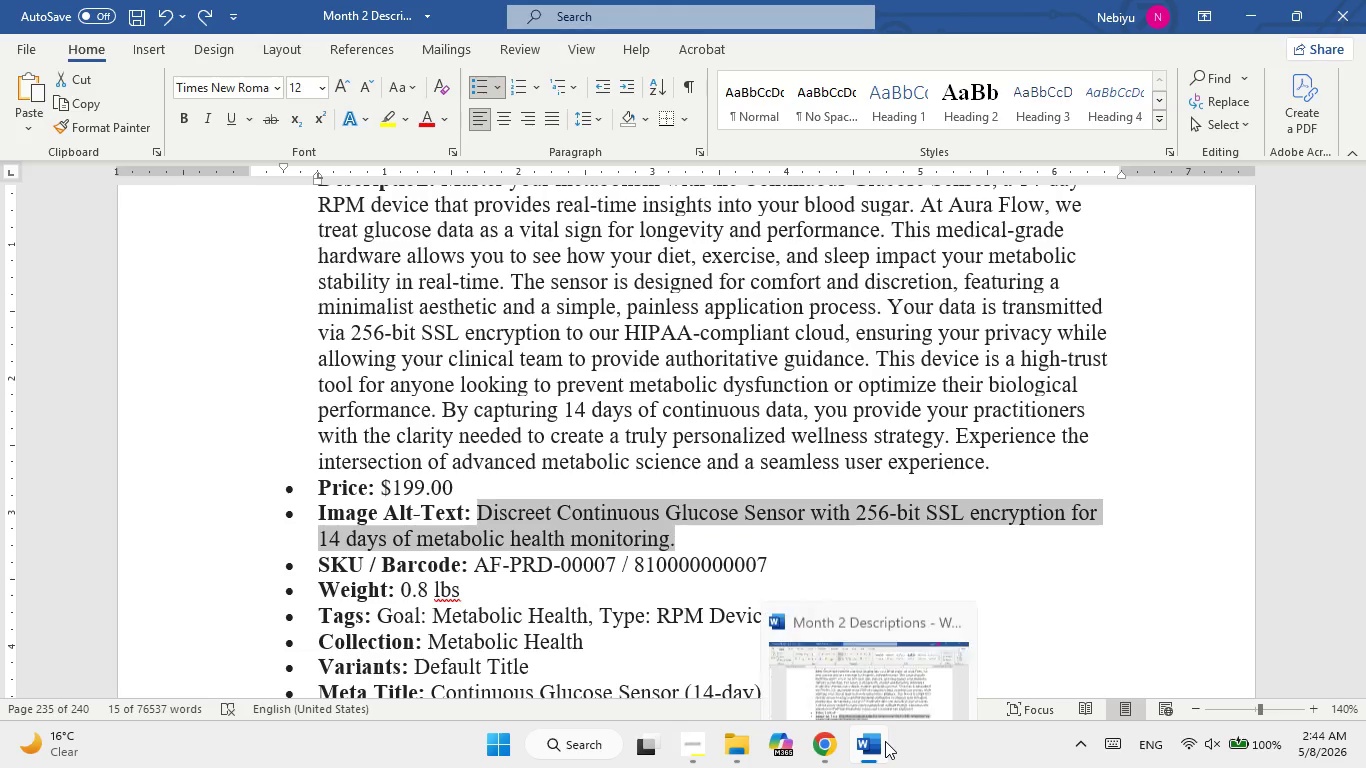 
left_click([885, 741])
 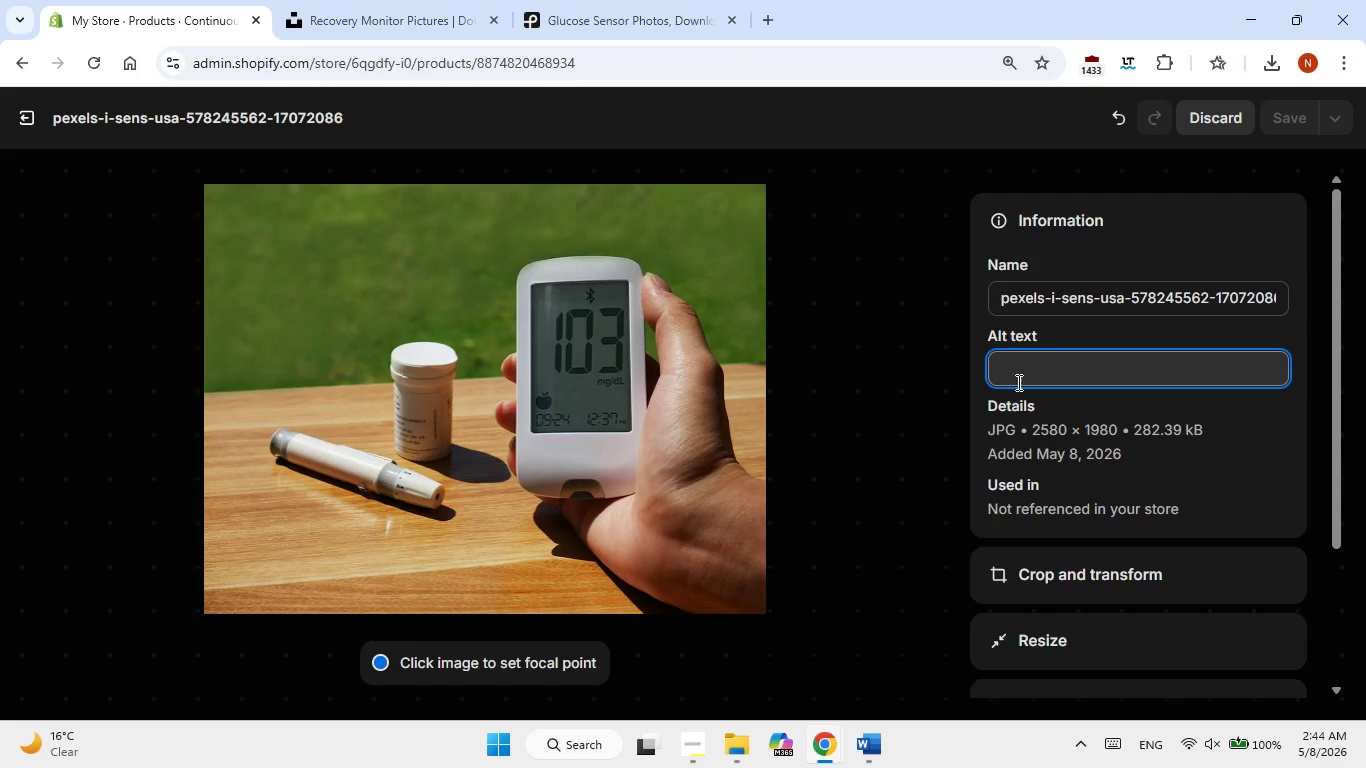 
left_click([1022, 372])
 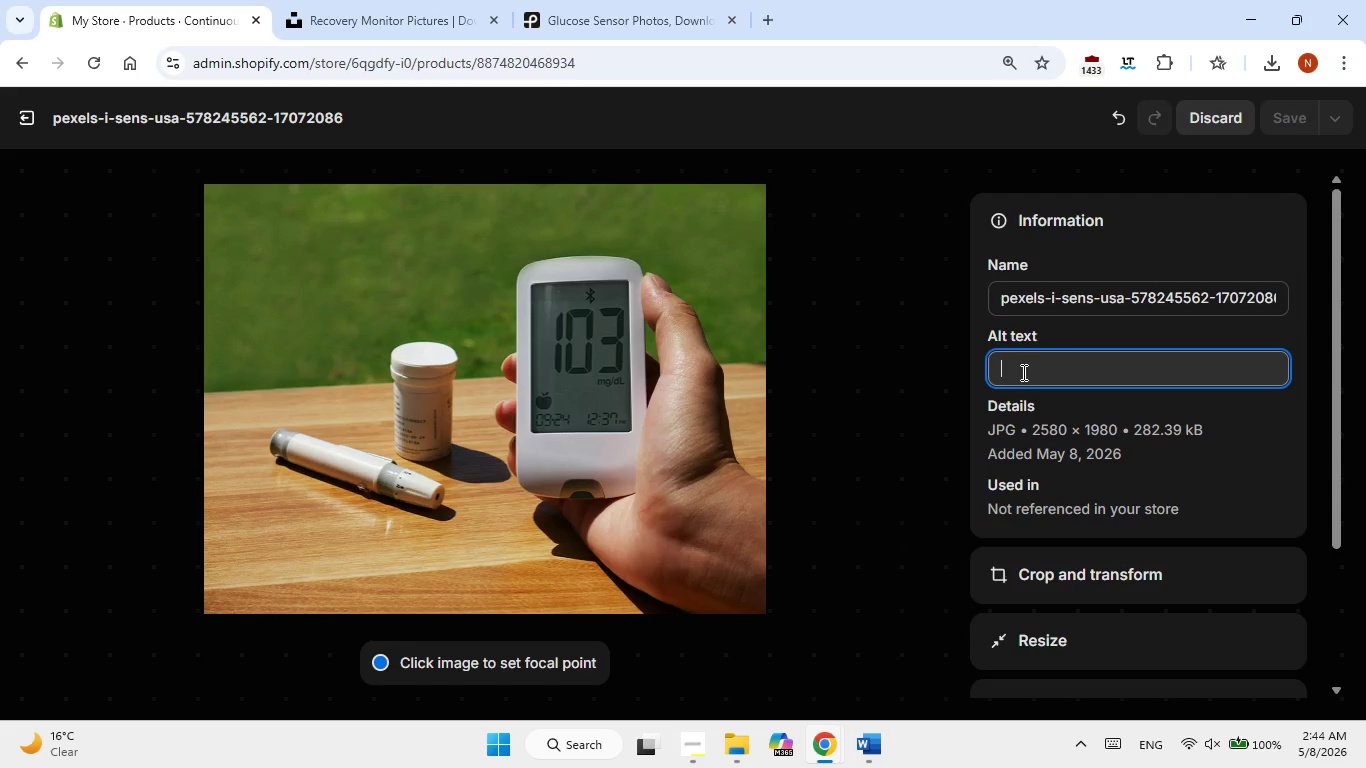 
right_click([1022, 372])
 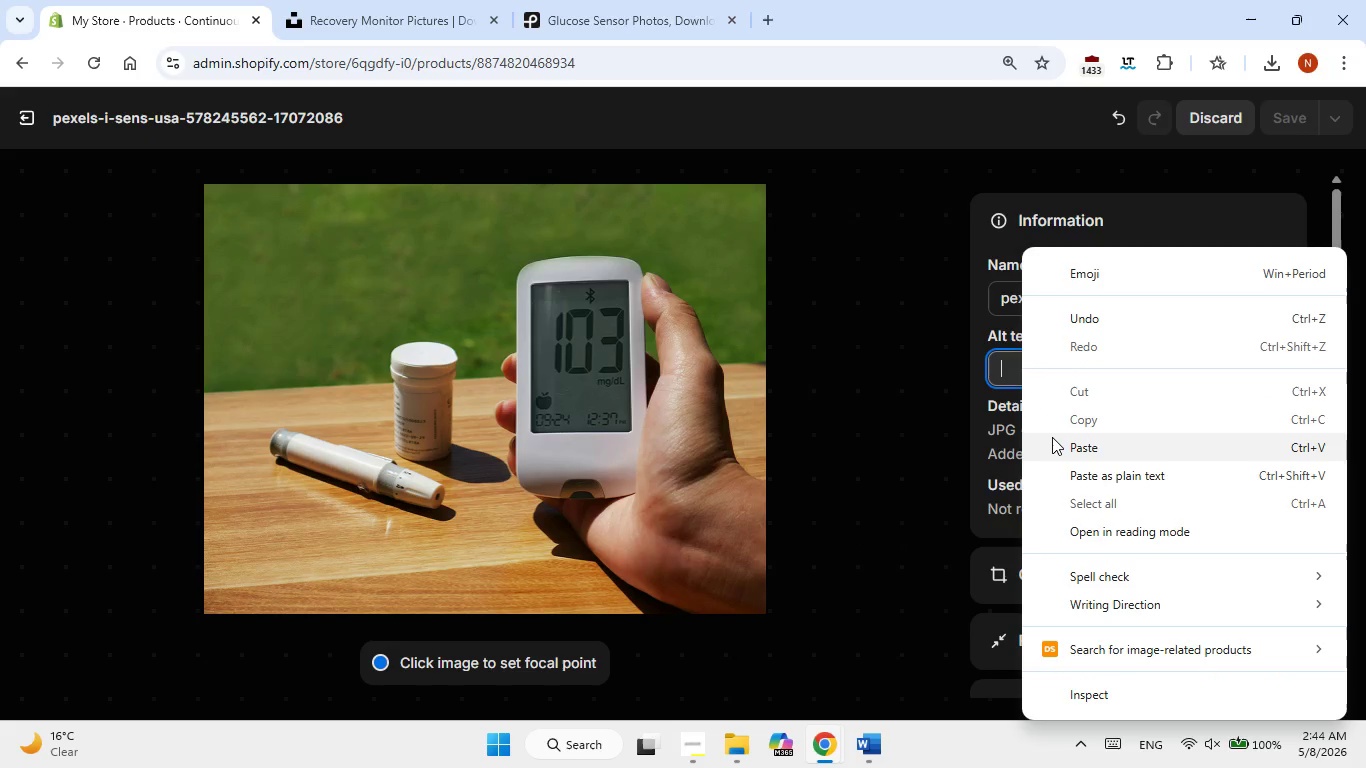 
left_click([1053, 440])
 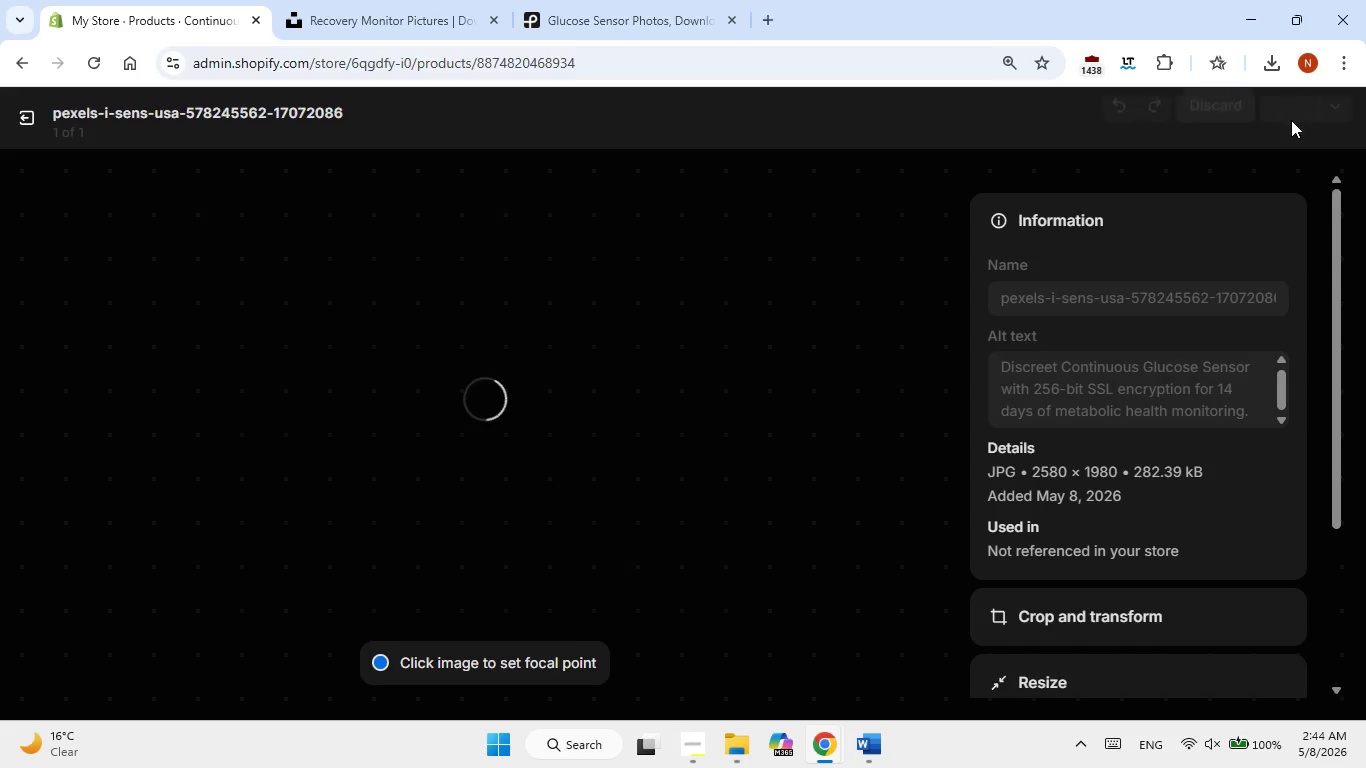 
wait(9.61)
 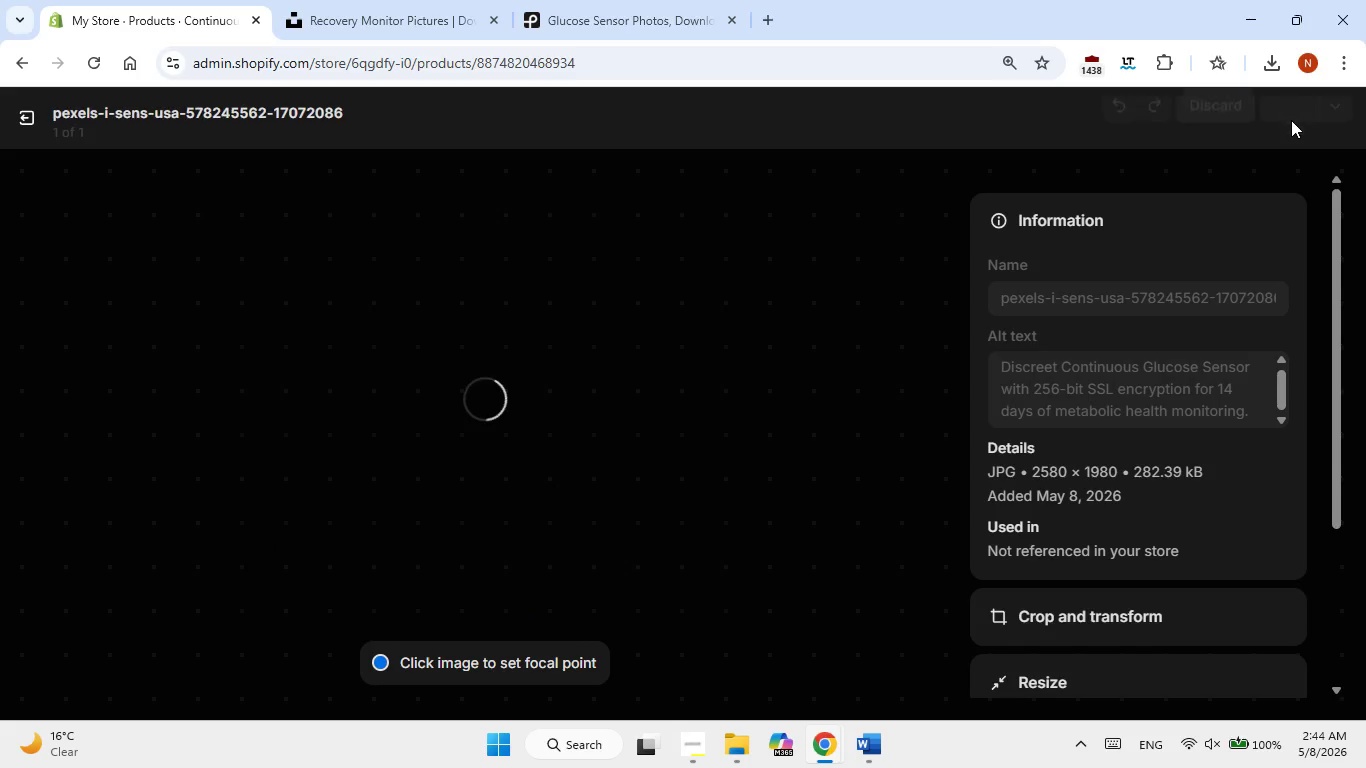 
left_click([22, 113])
 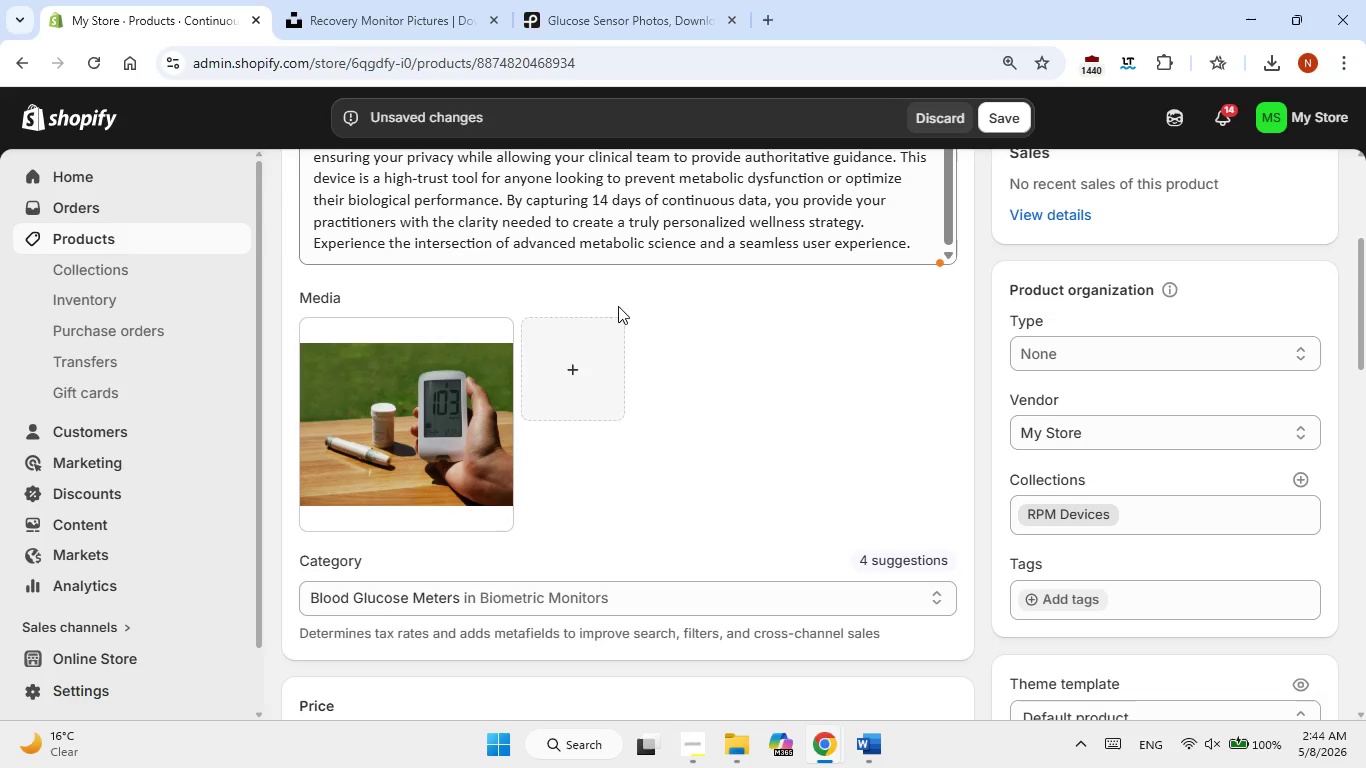 
scroll: coordinate [637, 325], scroll_direction: down, amount: 1.0
 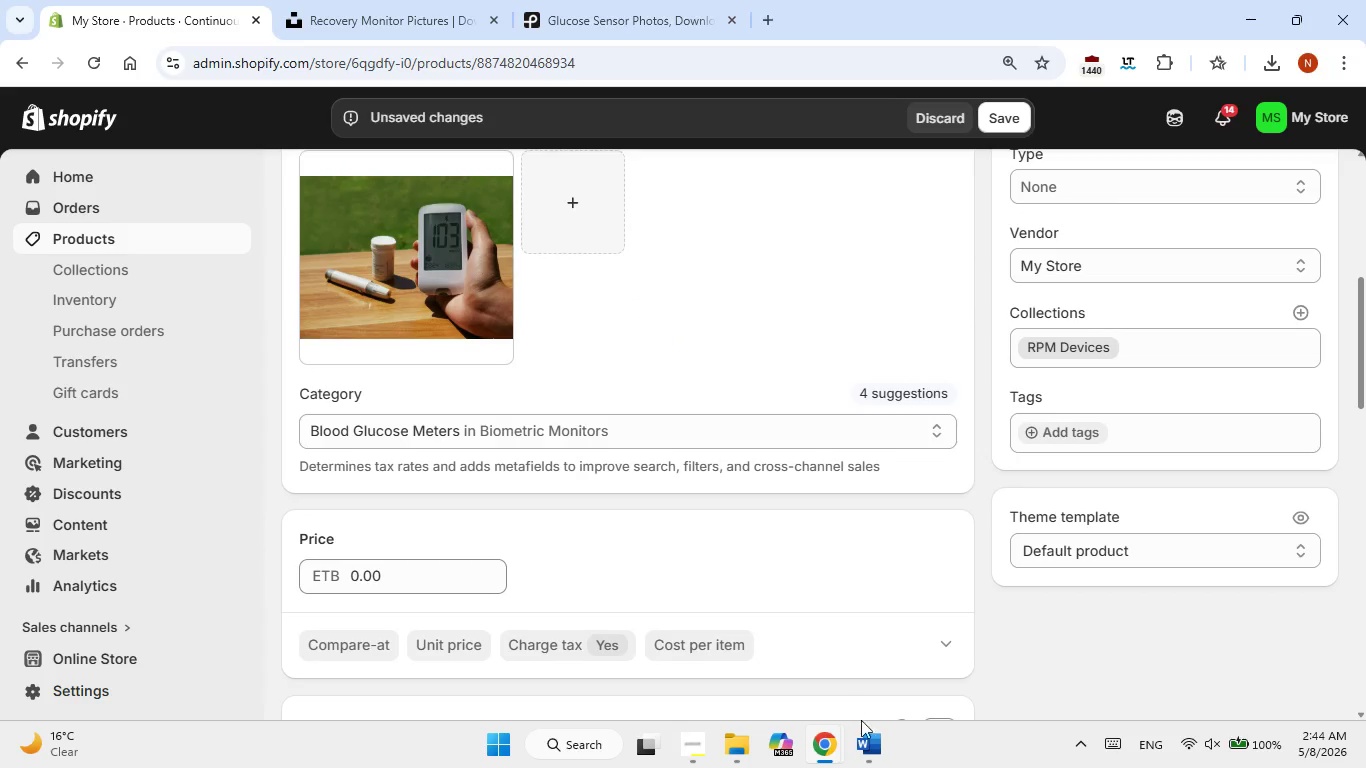 
left_click([869, 738])
 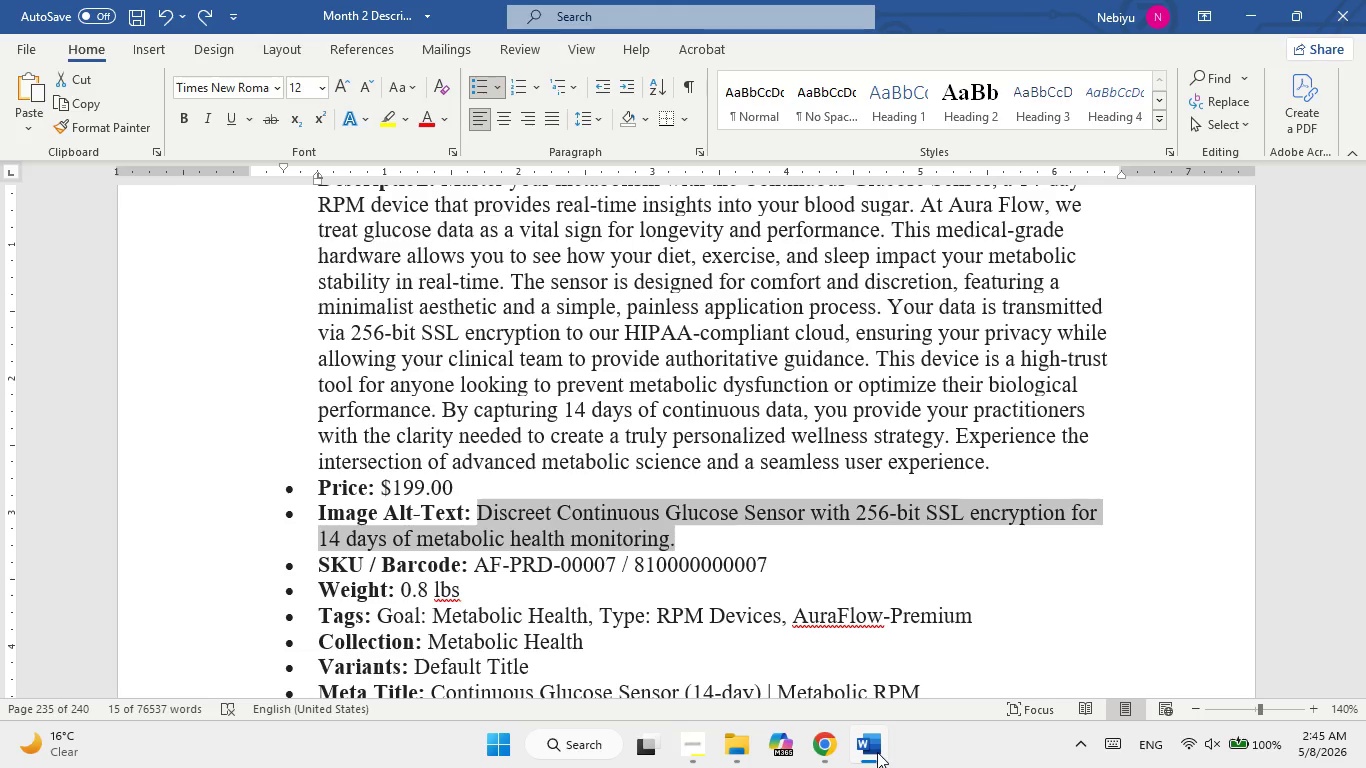 
wait(17.16)
 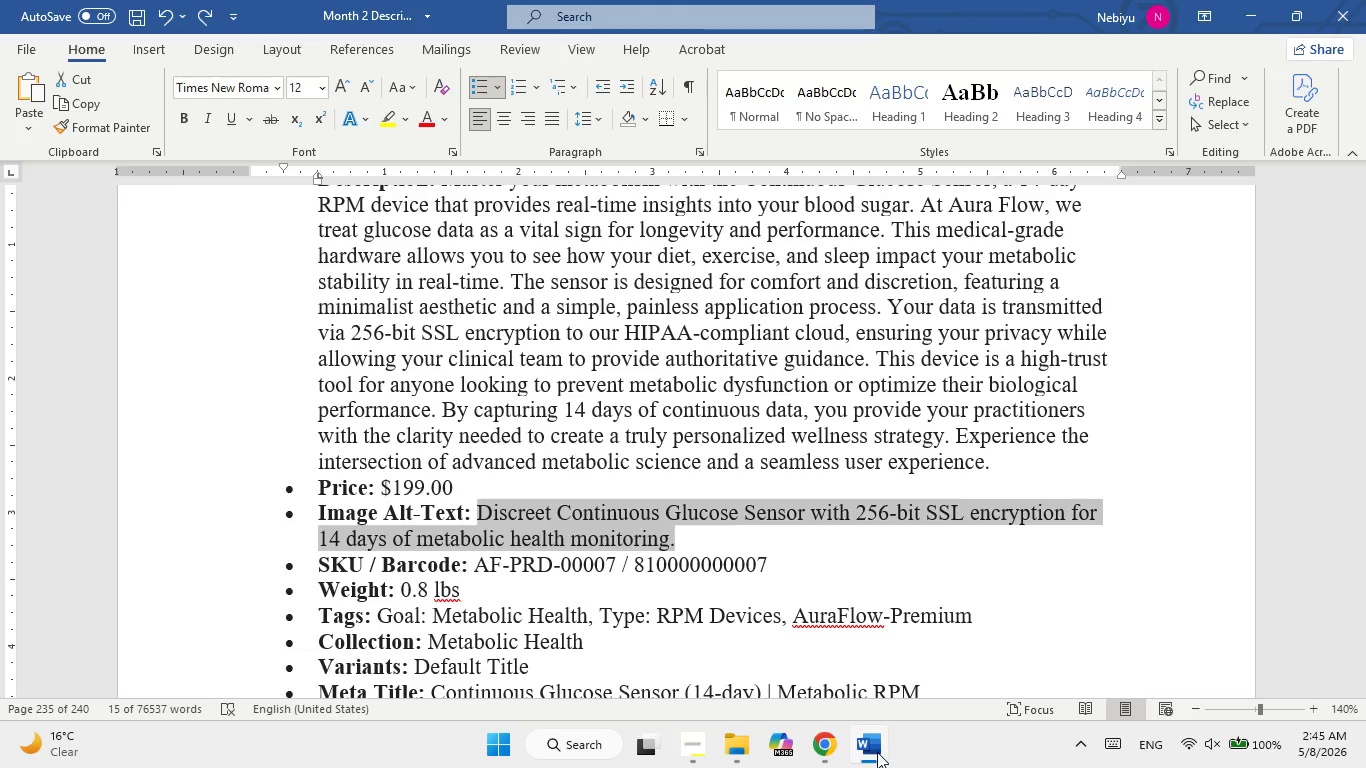 
left_click([877, 752])
 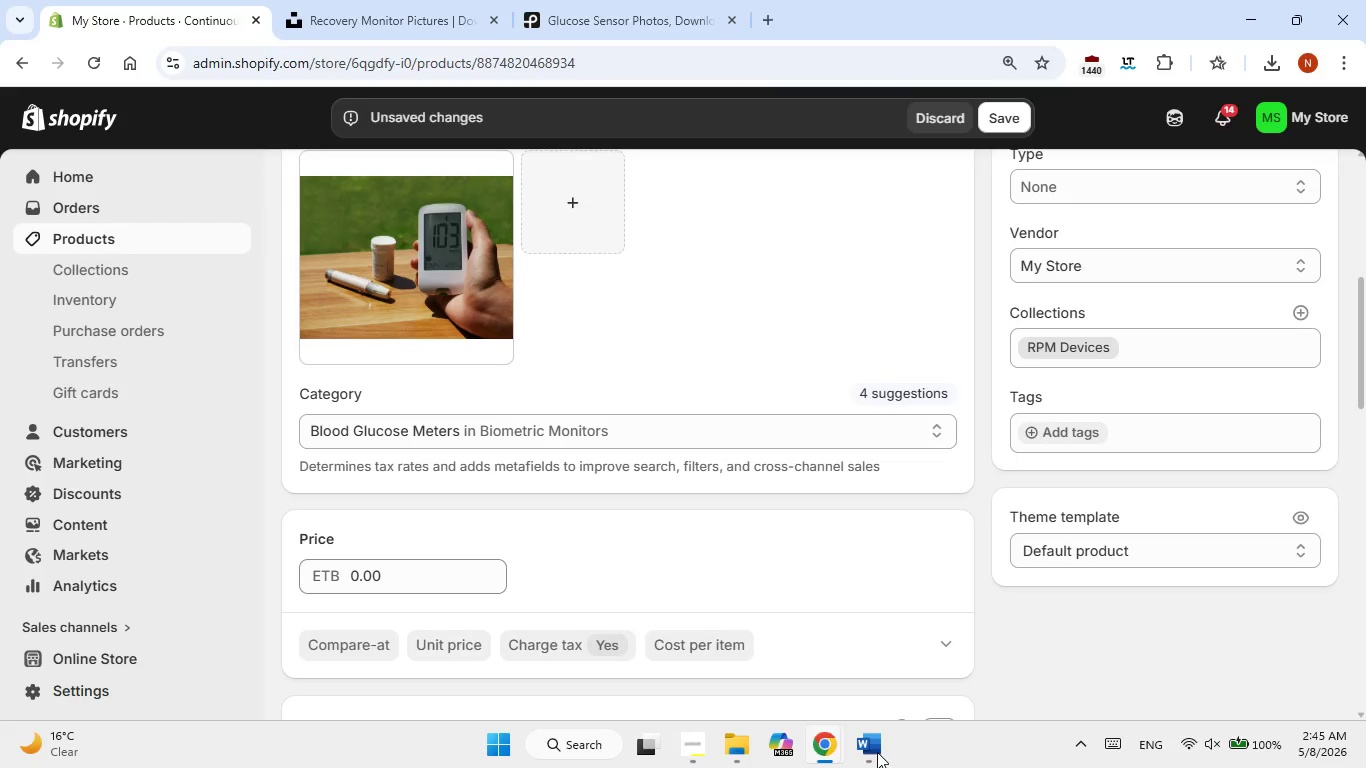 
left_click([877, 752])
 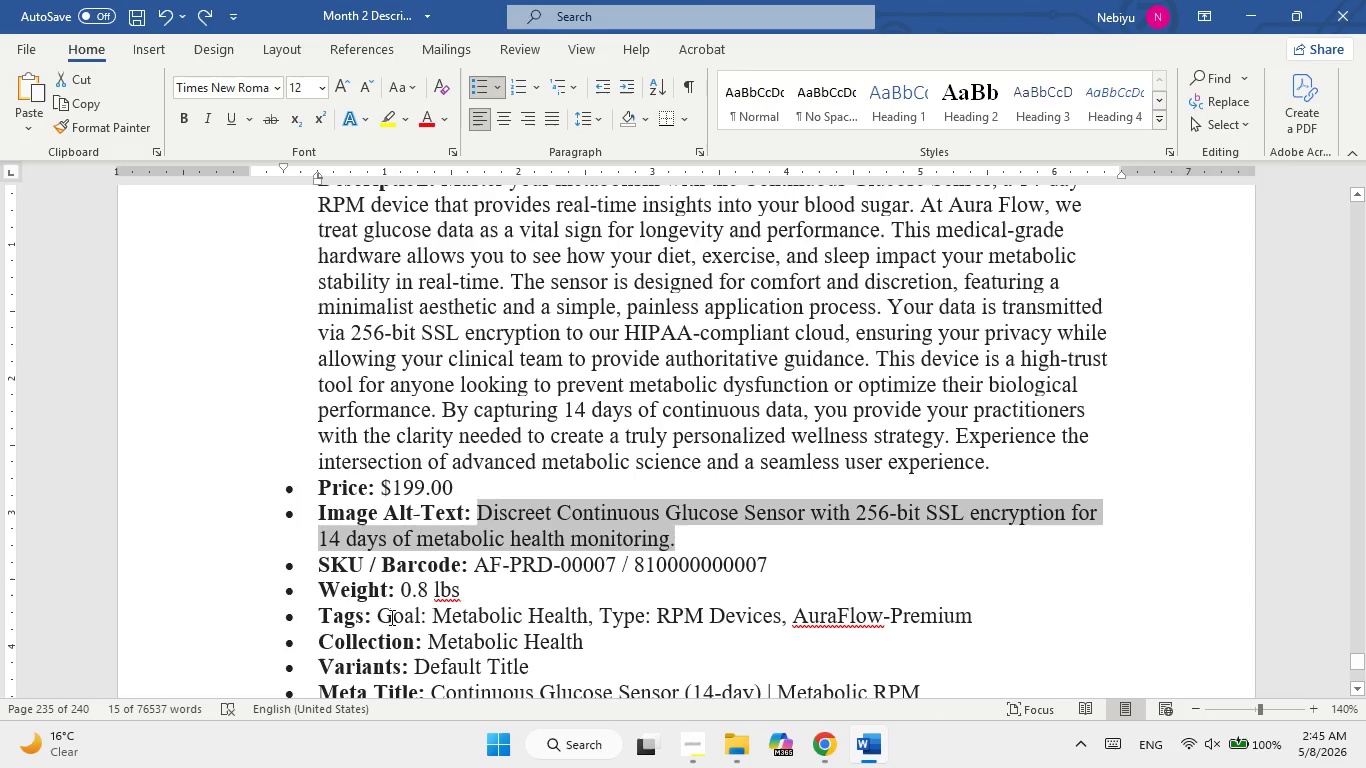 
left_click_drag(start_coordinate=[396, 612], to_coordinate=[964, 608])
 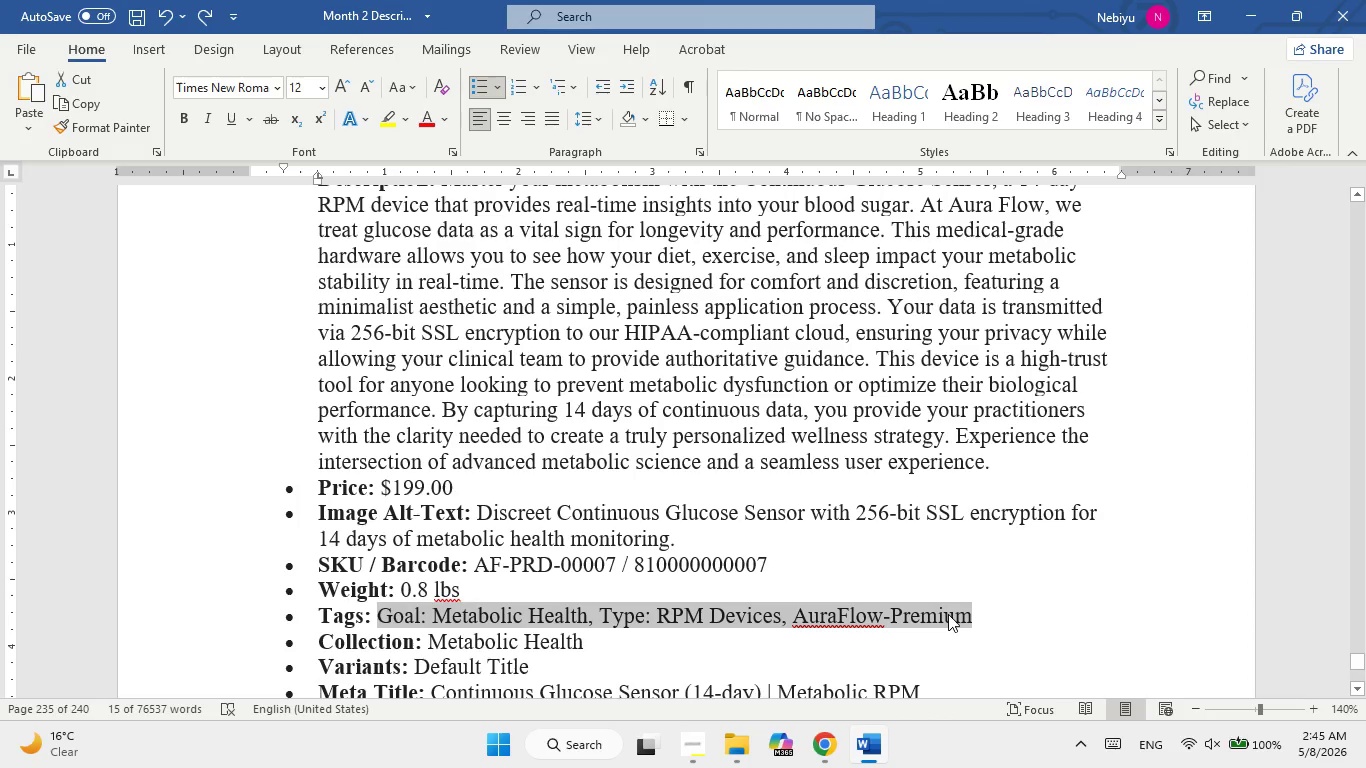 
right_click([948, 614])
 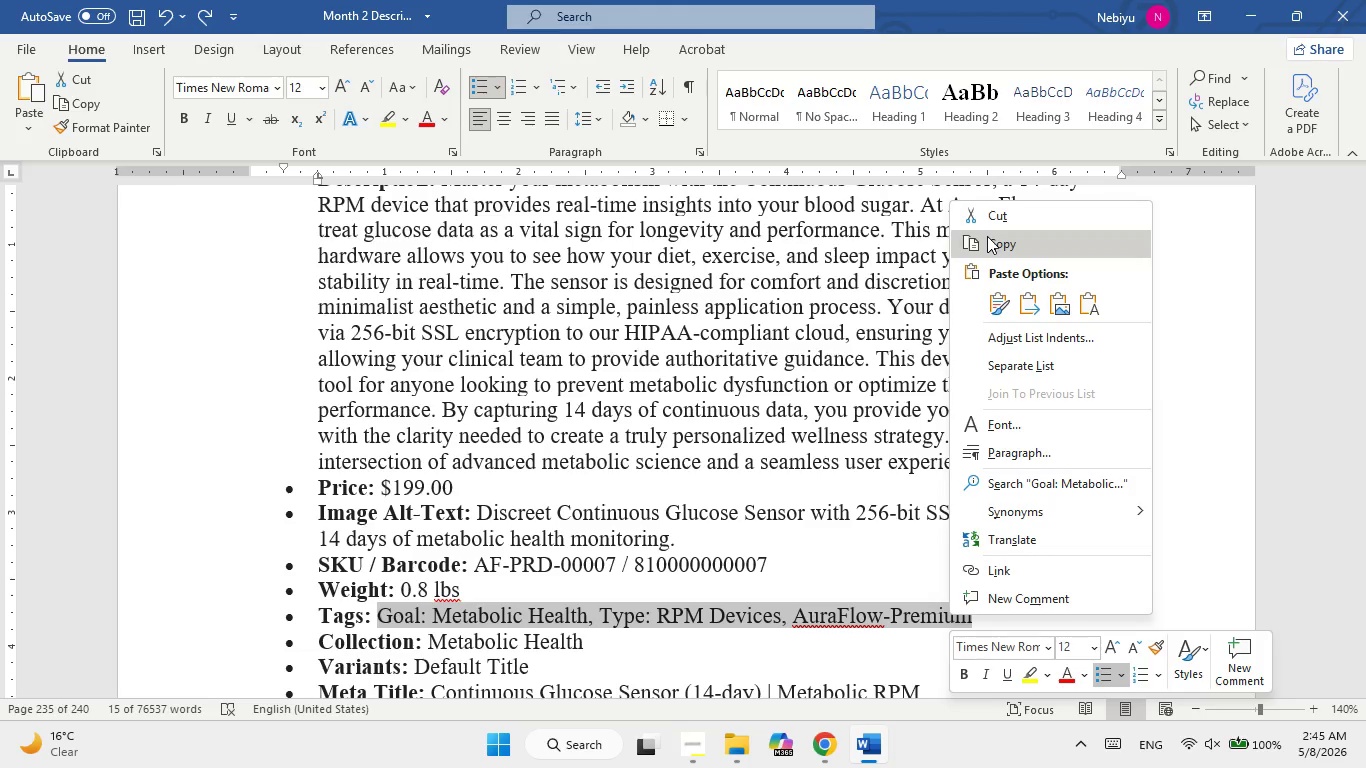 
left_click([987, 237])
 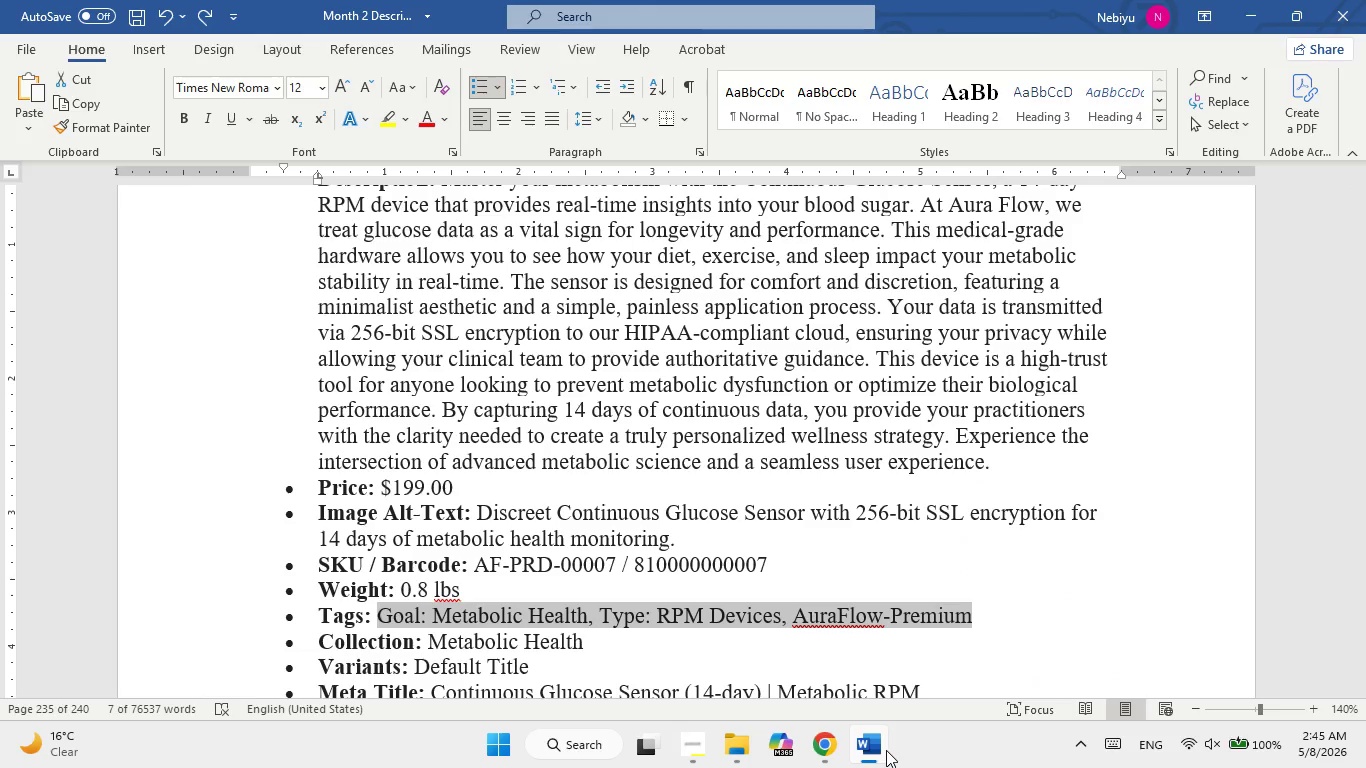 
left_click([886, 750])
 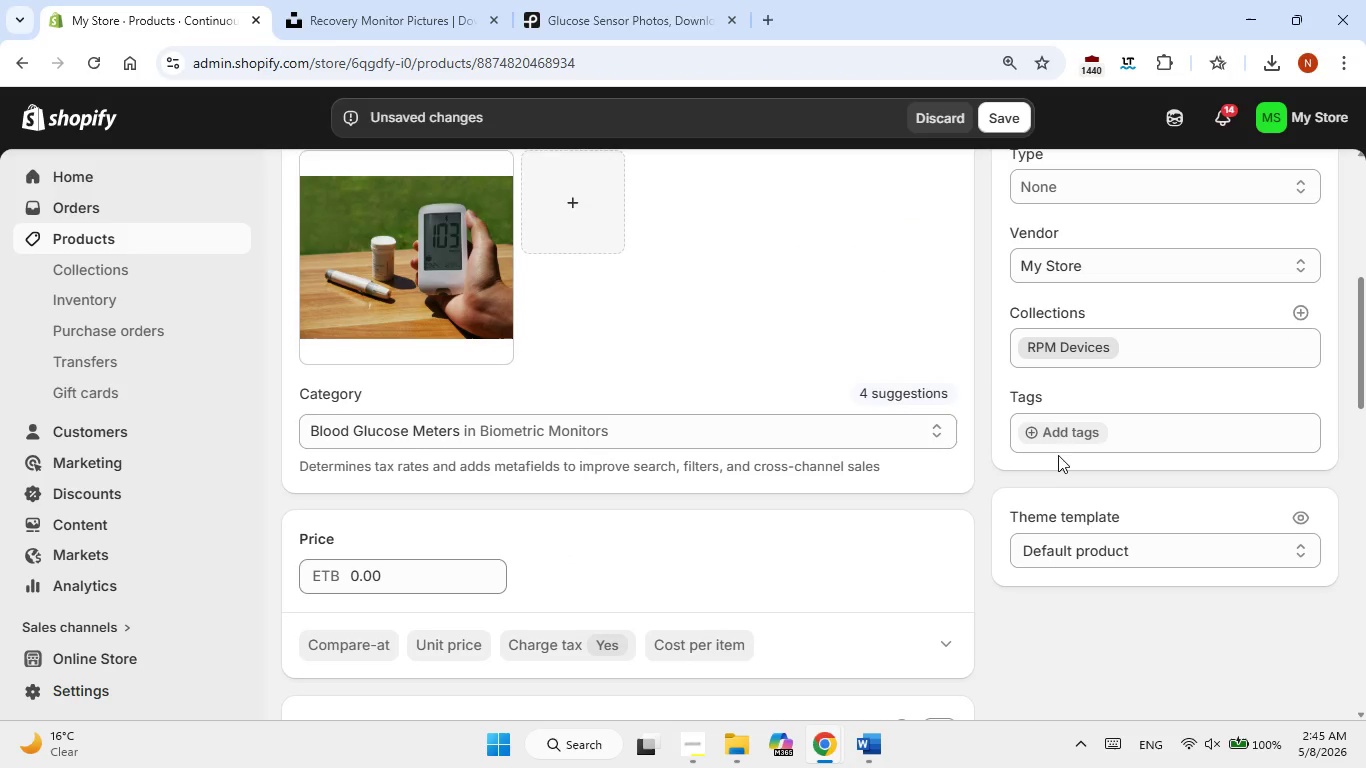 
left_click([1058, 432])
 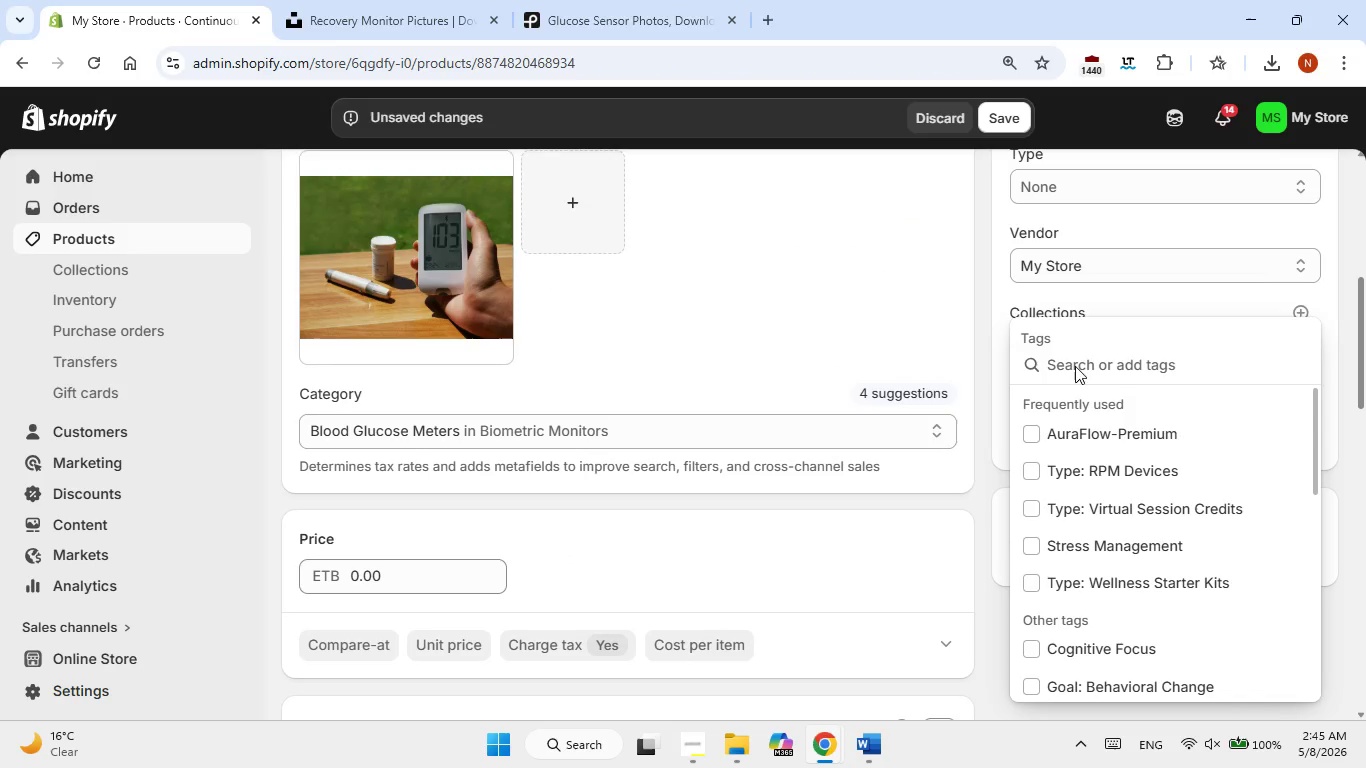 
right_click([1075, 358])
 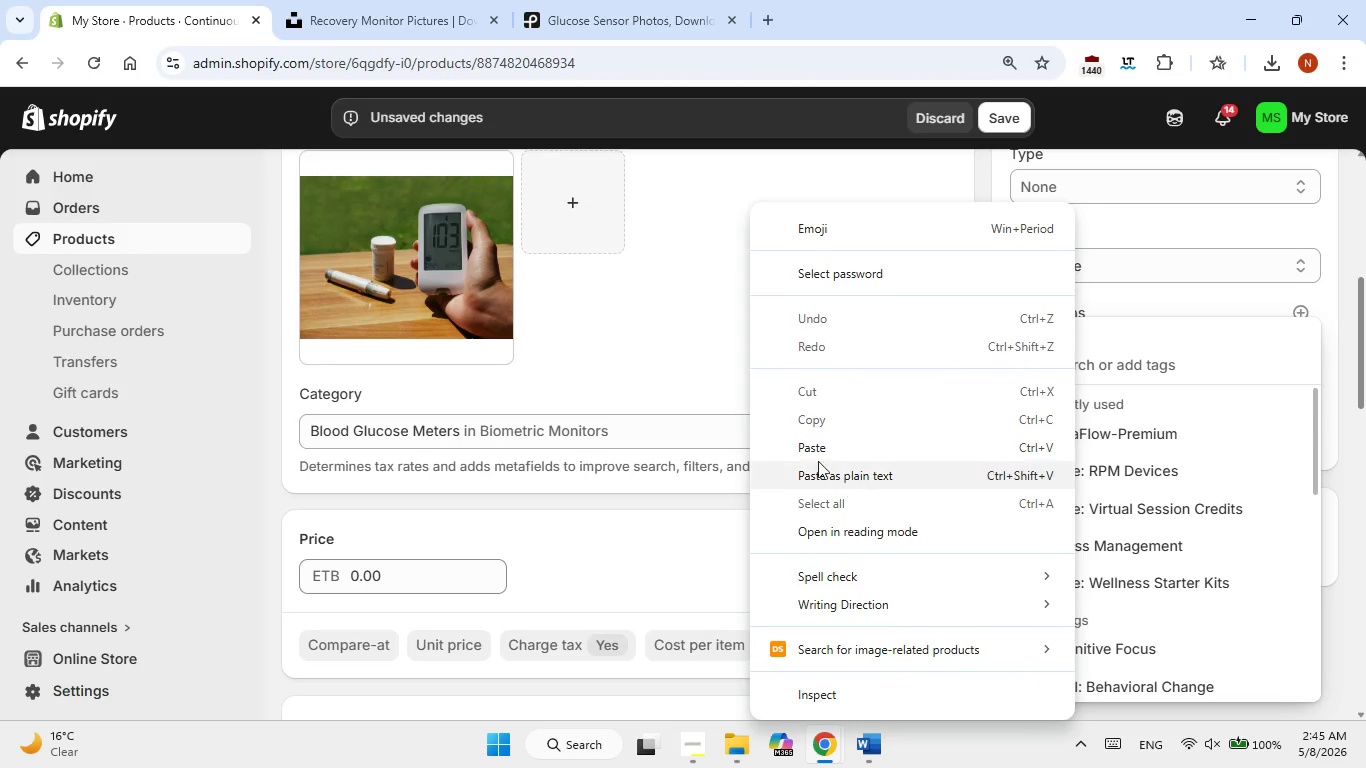 
left_click([810, 451])
 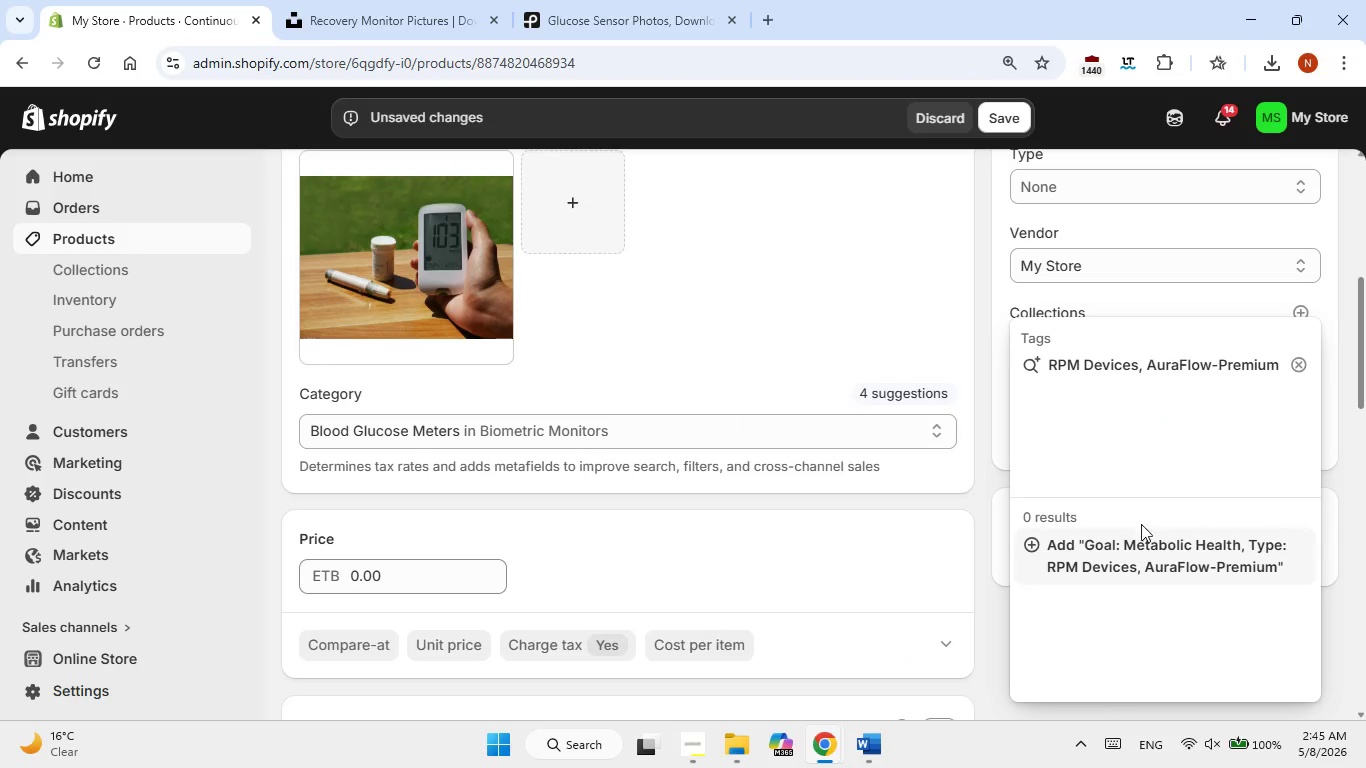 
left_click([1129, 559])
 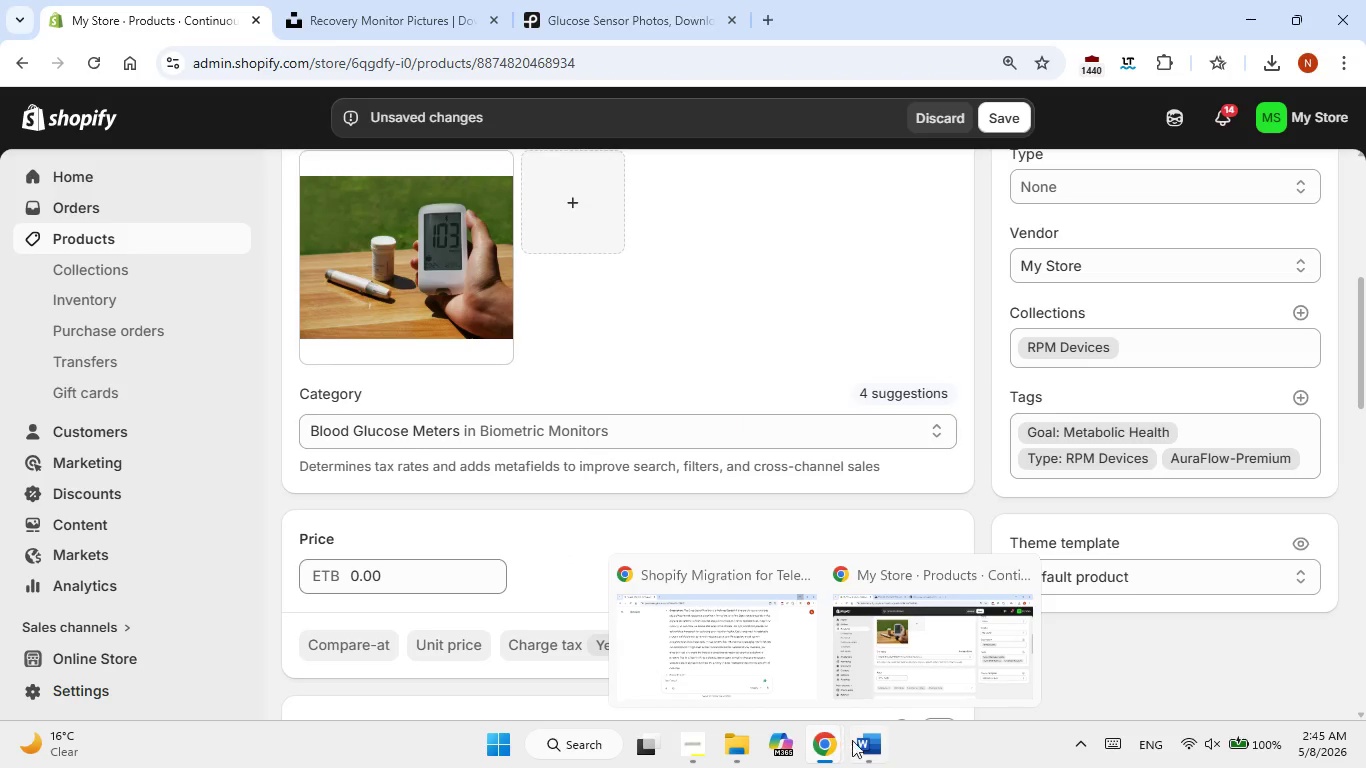 
left_click([860, 740])
 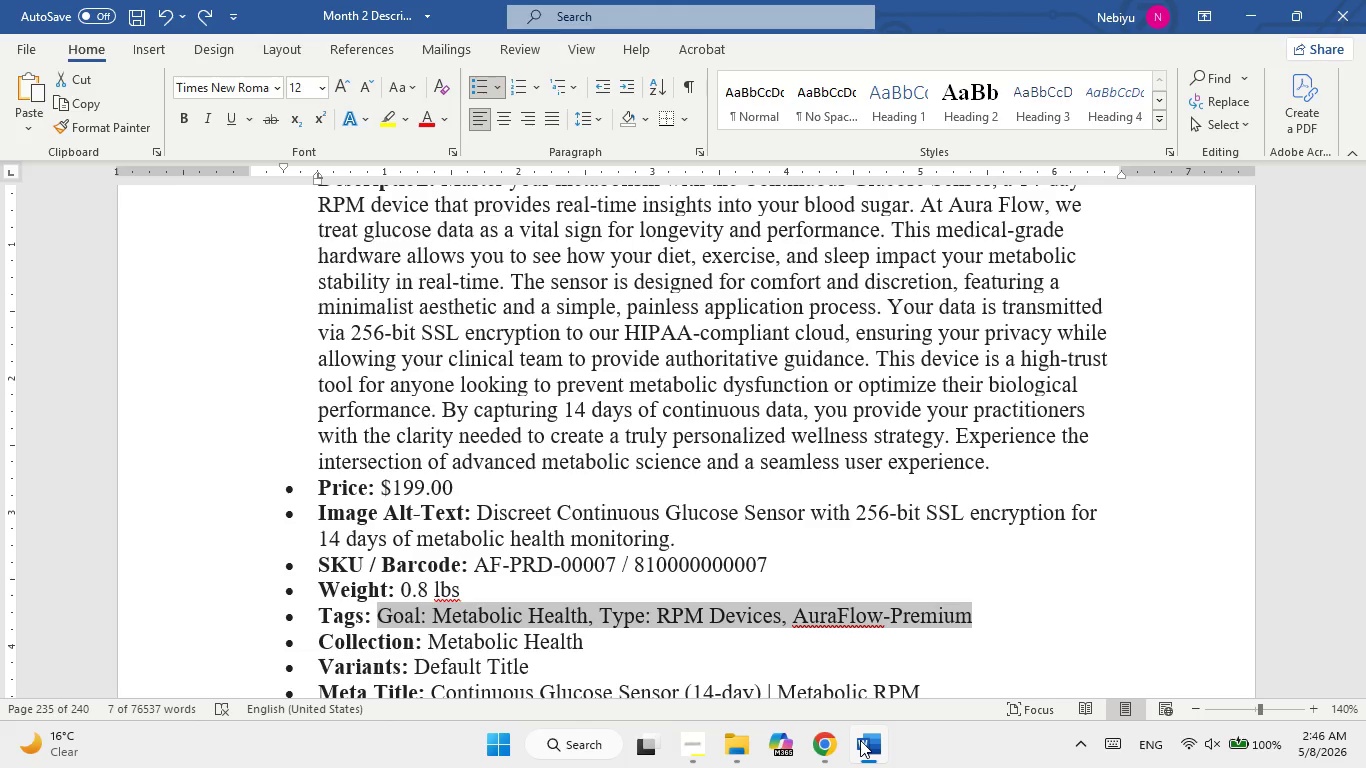 
wait(36.98)
 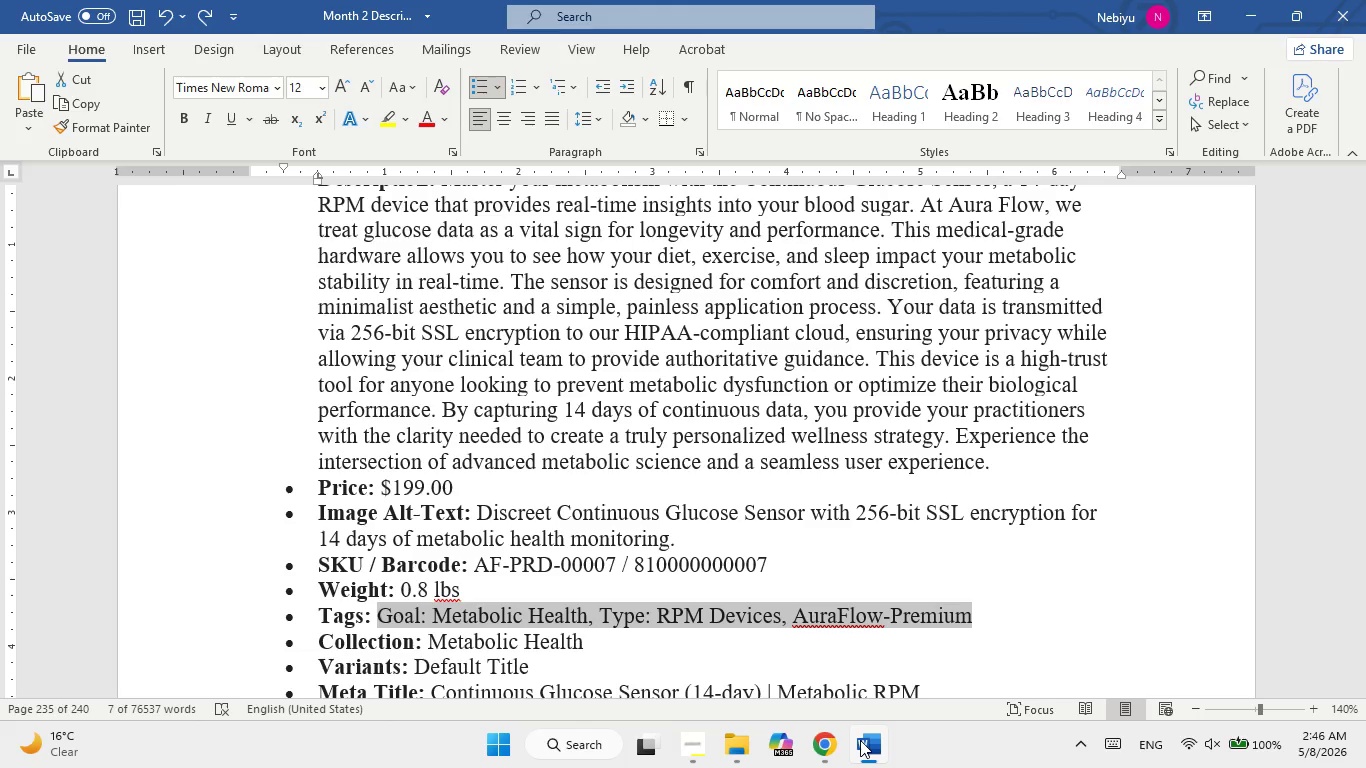 
right_click([617, 612])
 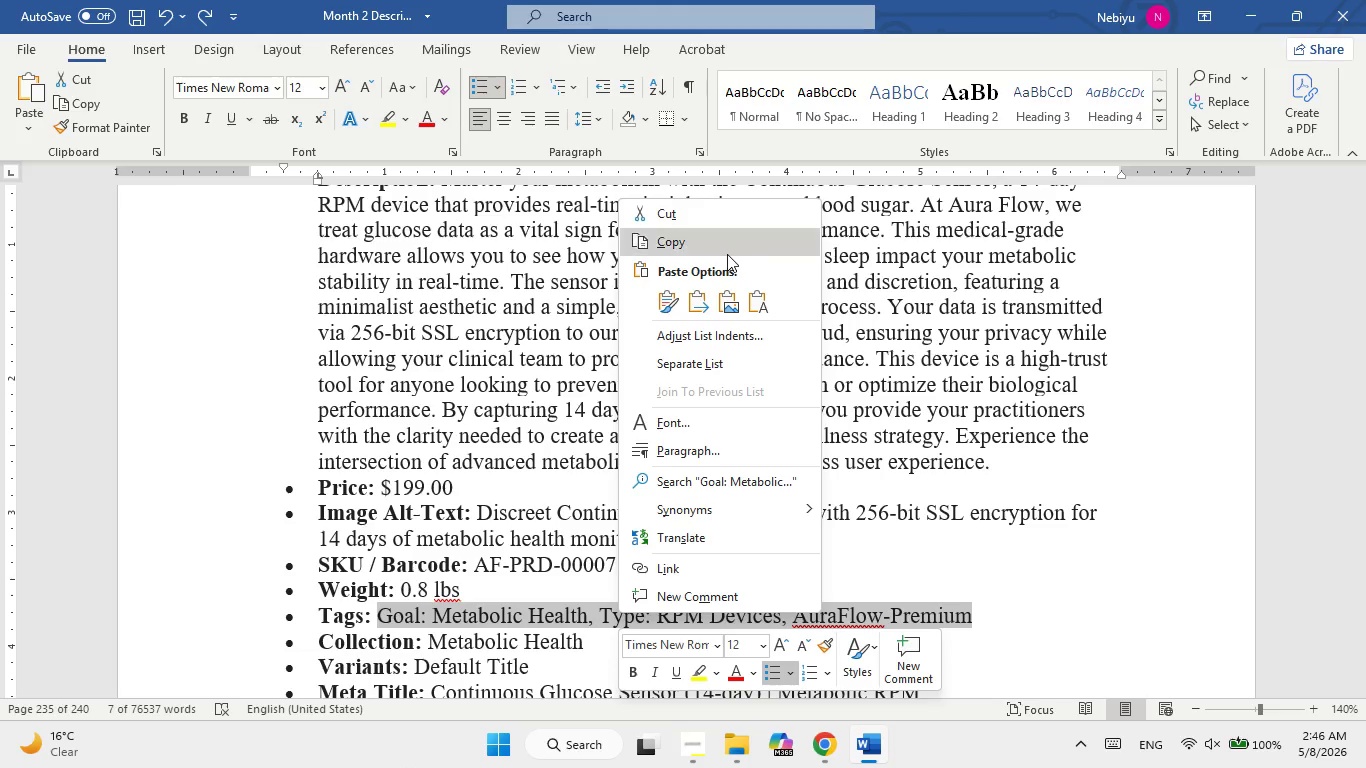 
left_click([727, 245])
 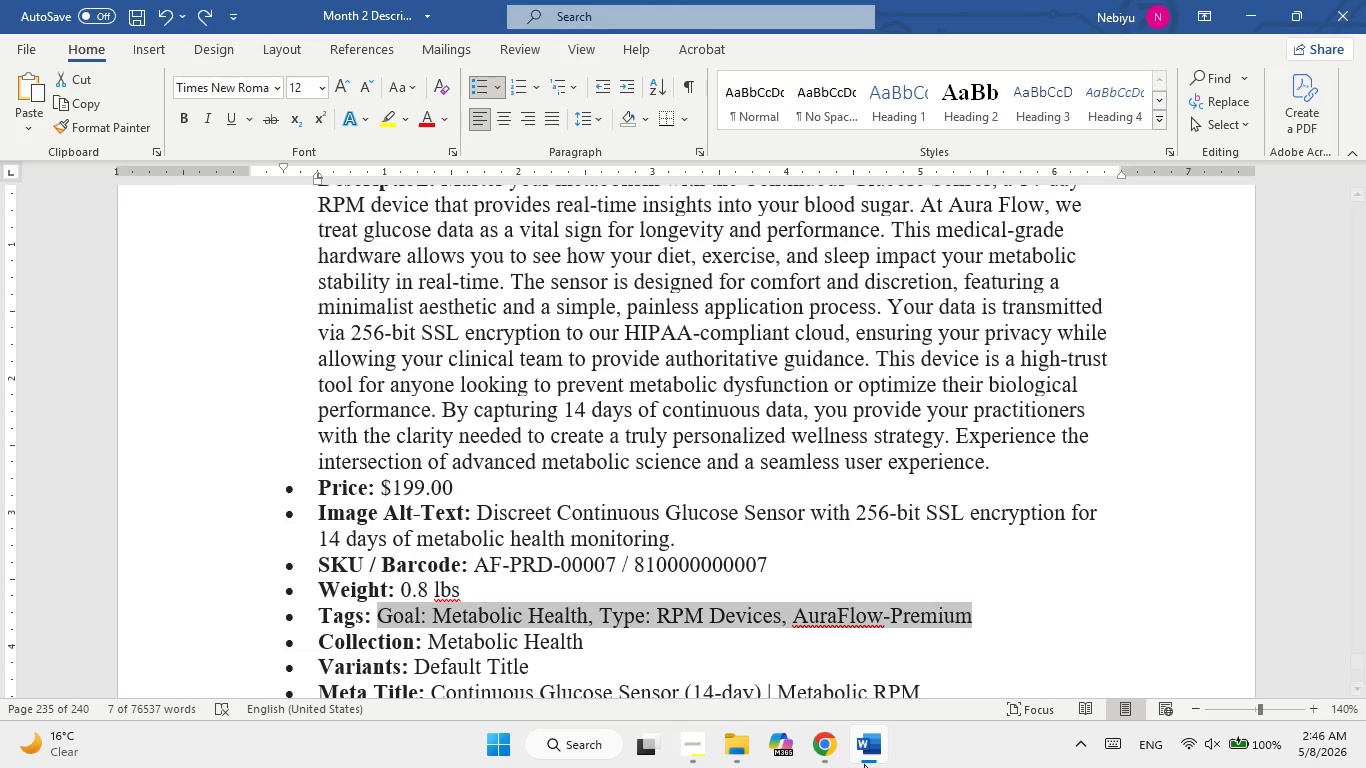 
left_click([864, 764])
 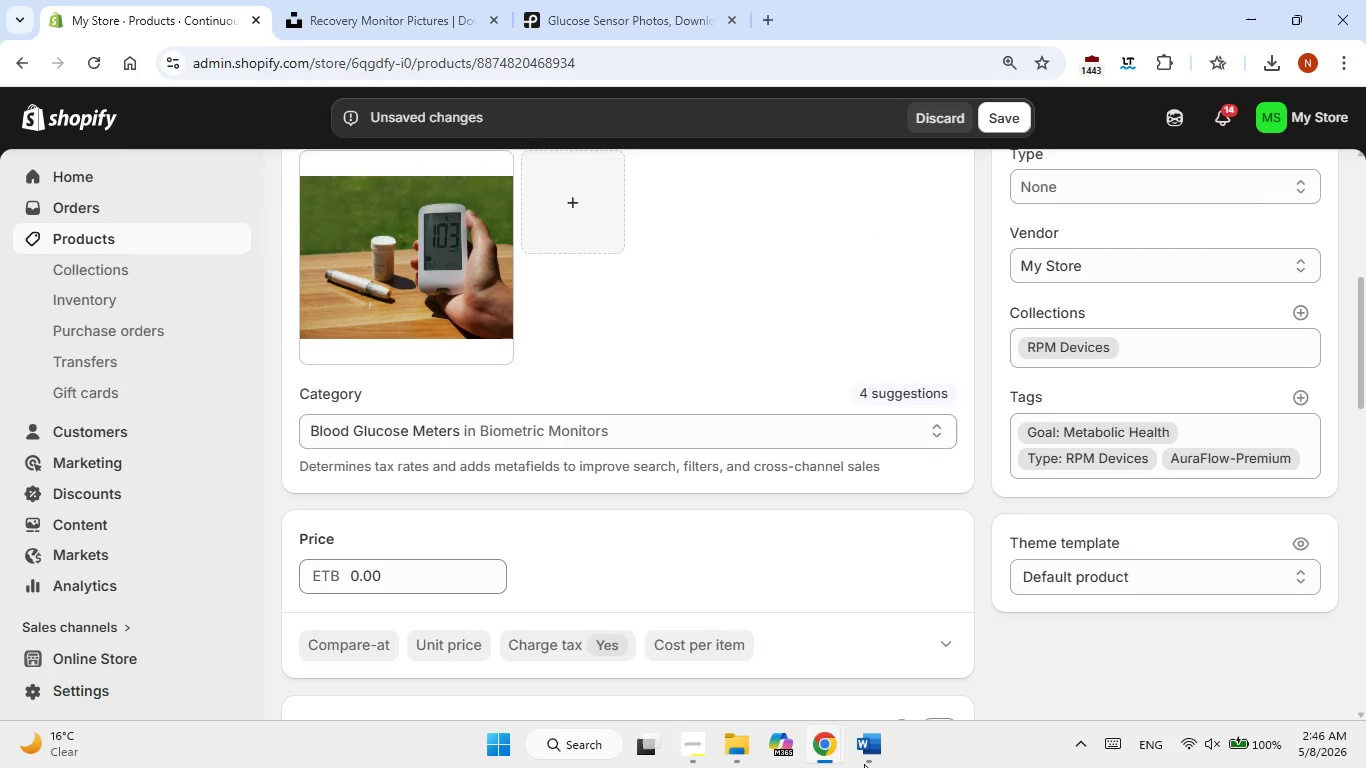 
left_click([864, 764])
 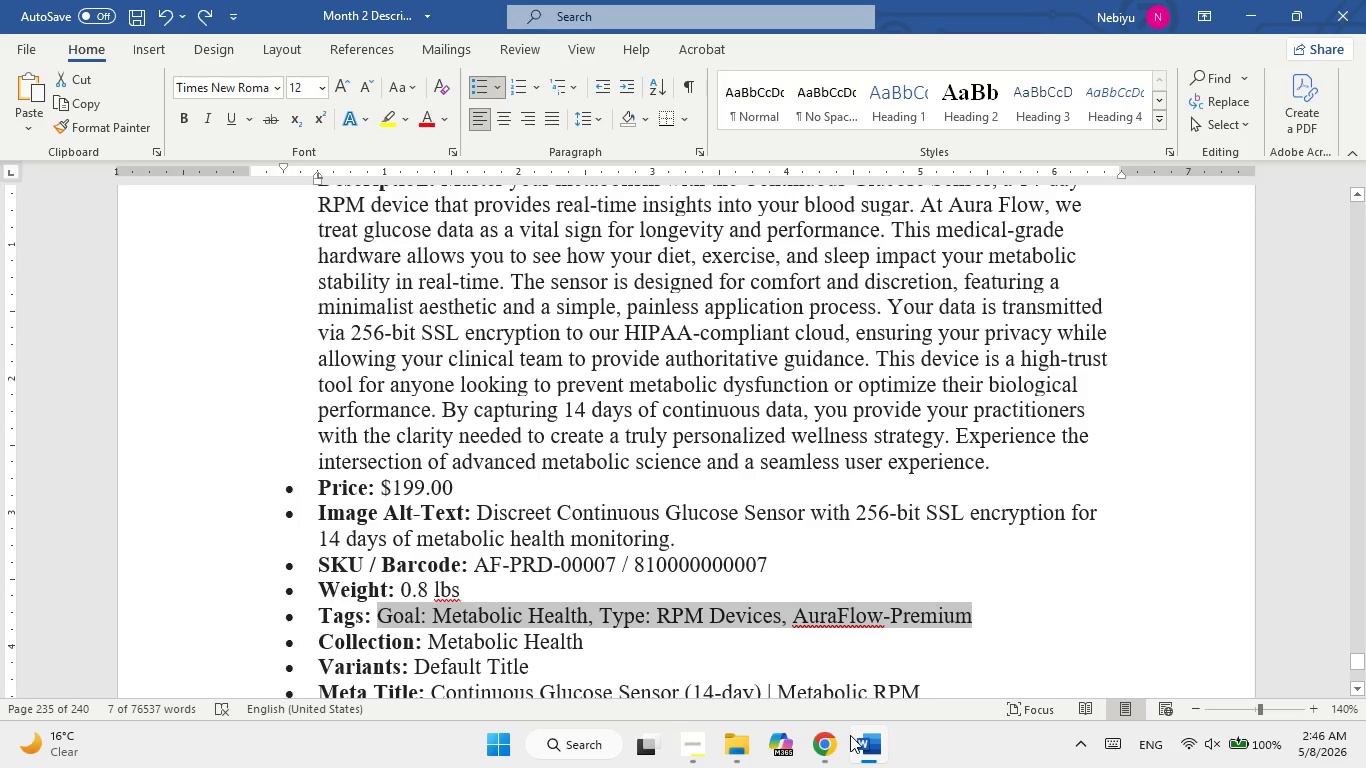 
left_click([855, 745])
 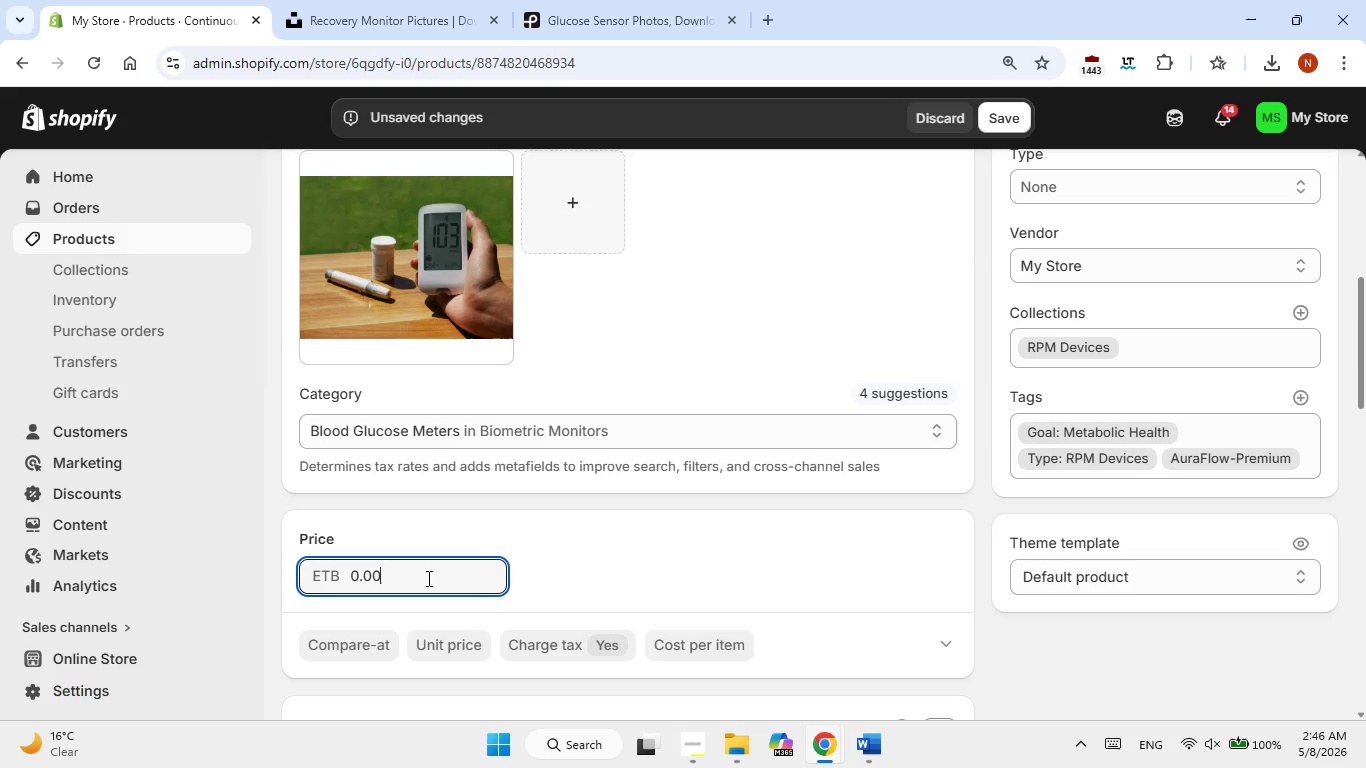 
double_click([427, 578])
 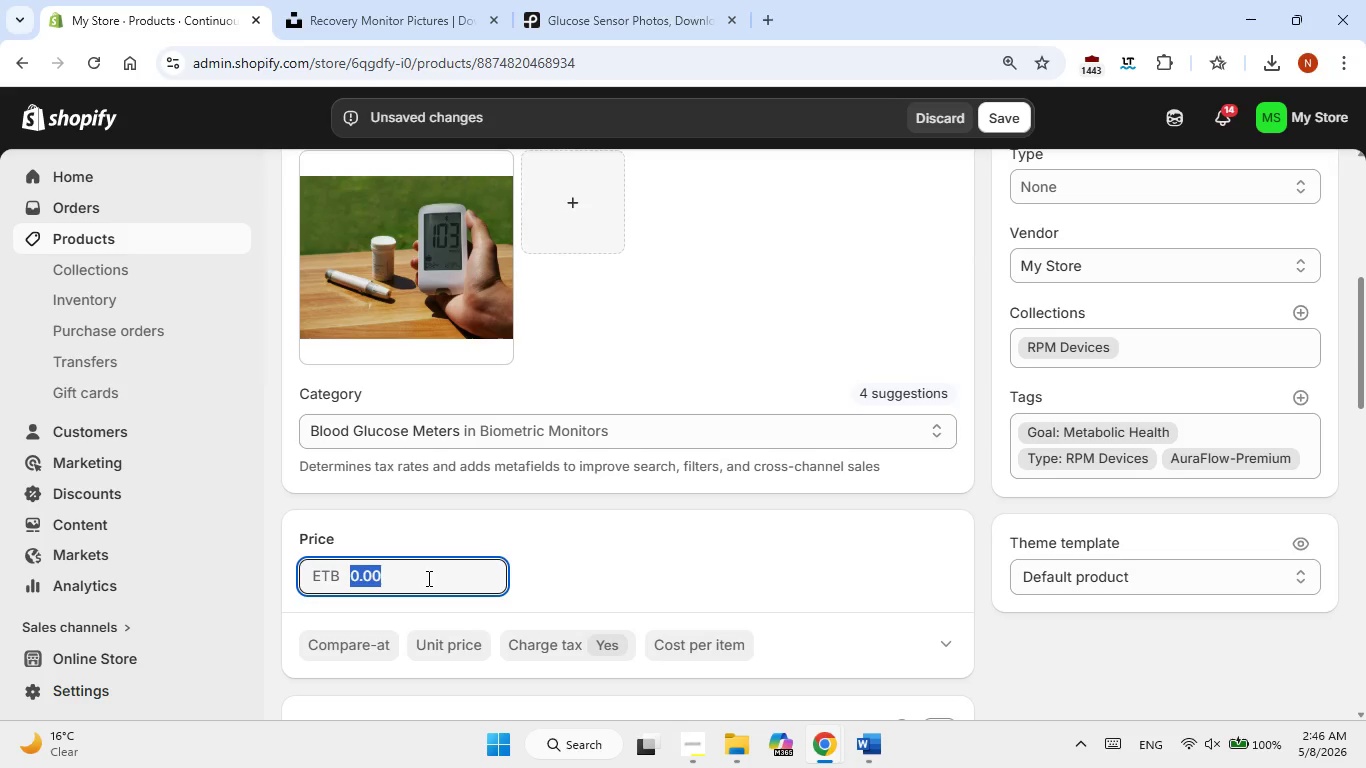 
key(Numpad1)
 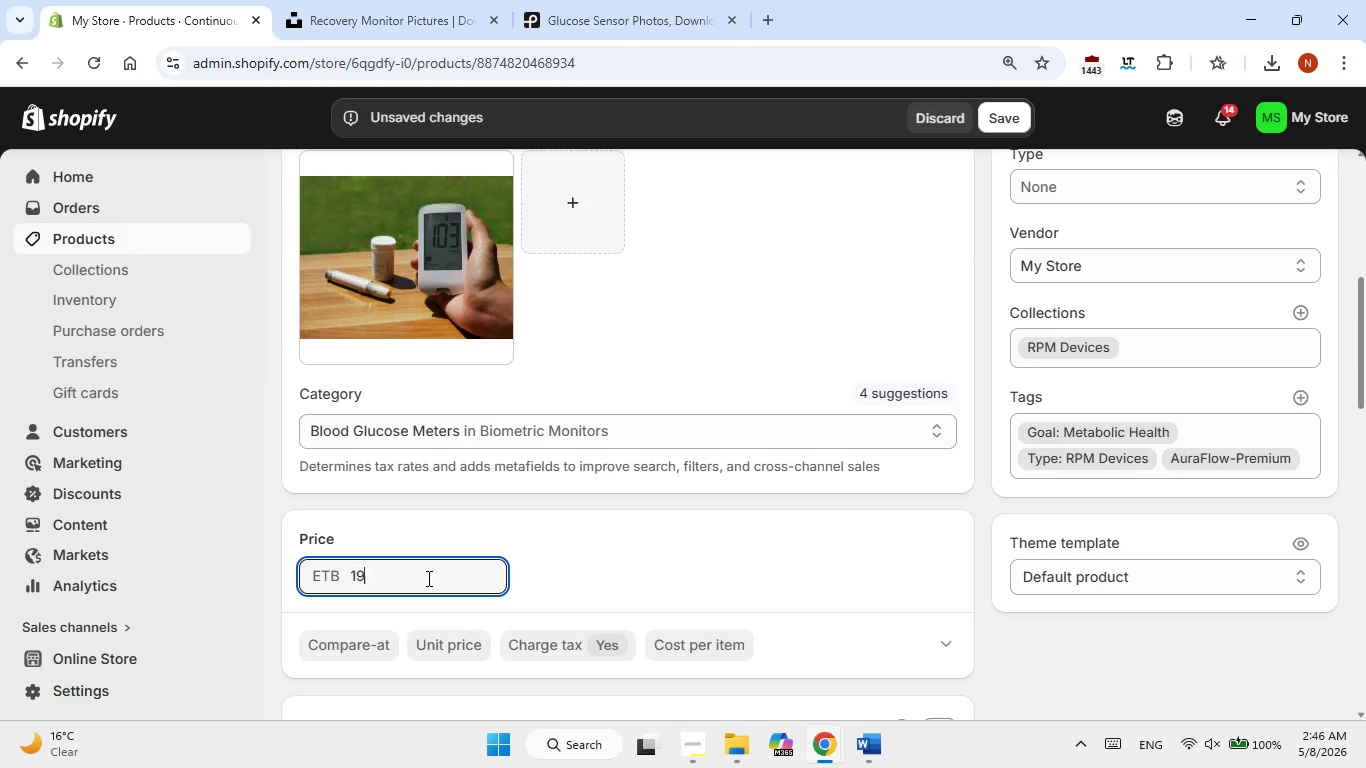 
key(Numpad9)
 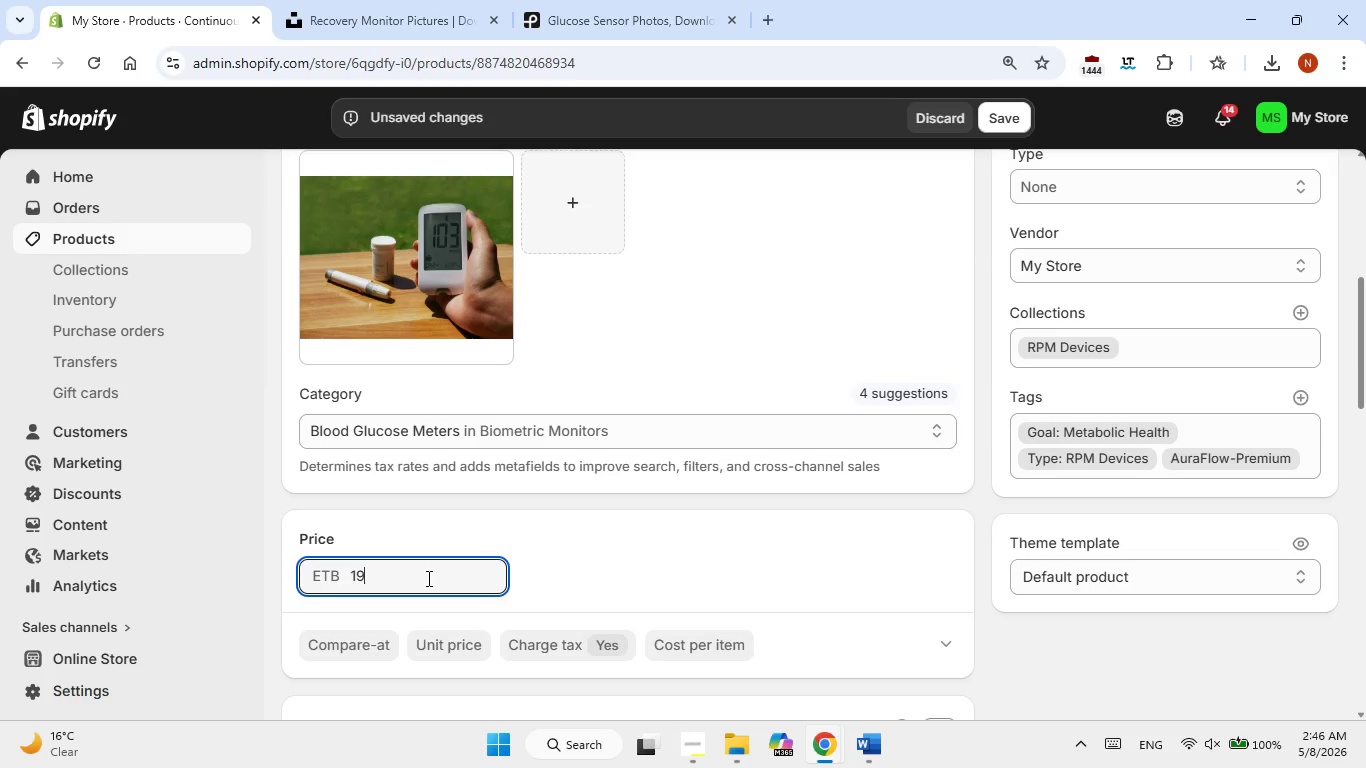 
key(Numpad9)
 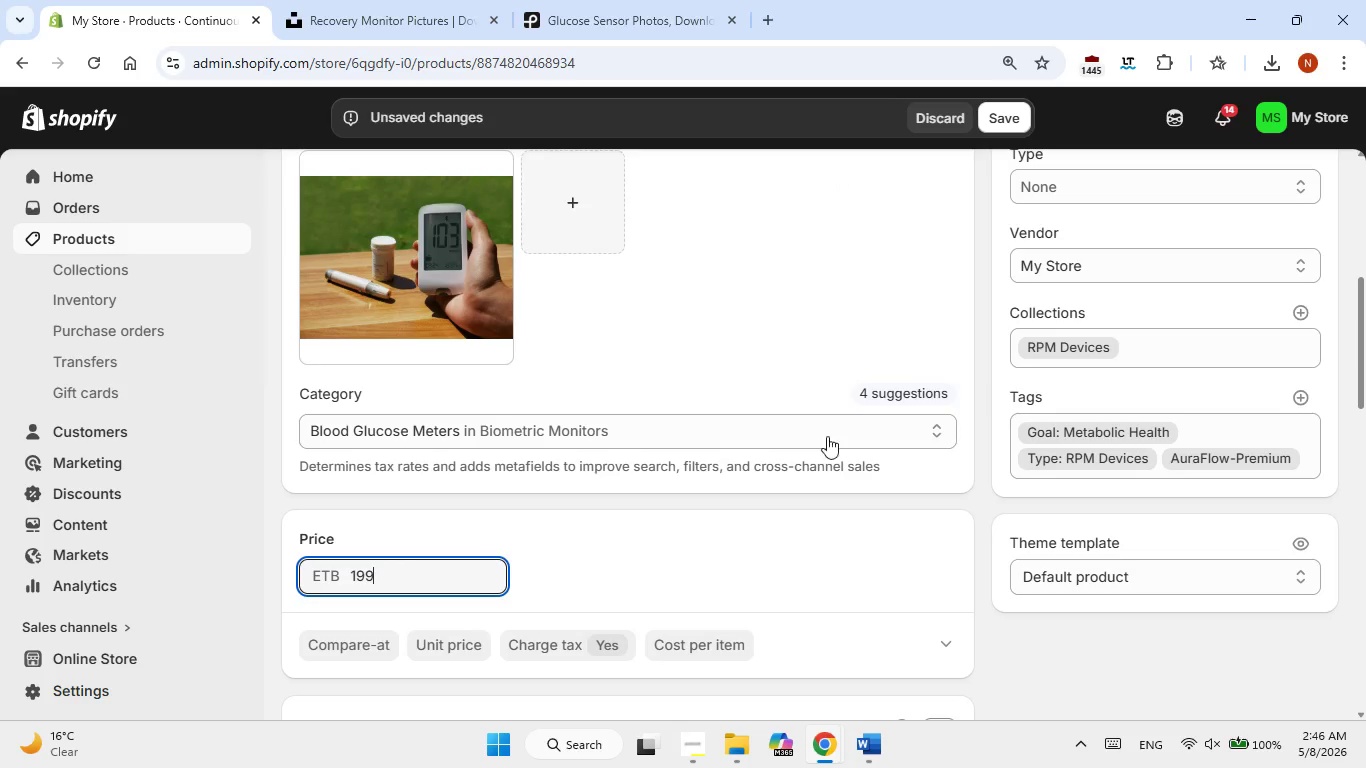 
left_click([878, 754])
 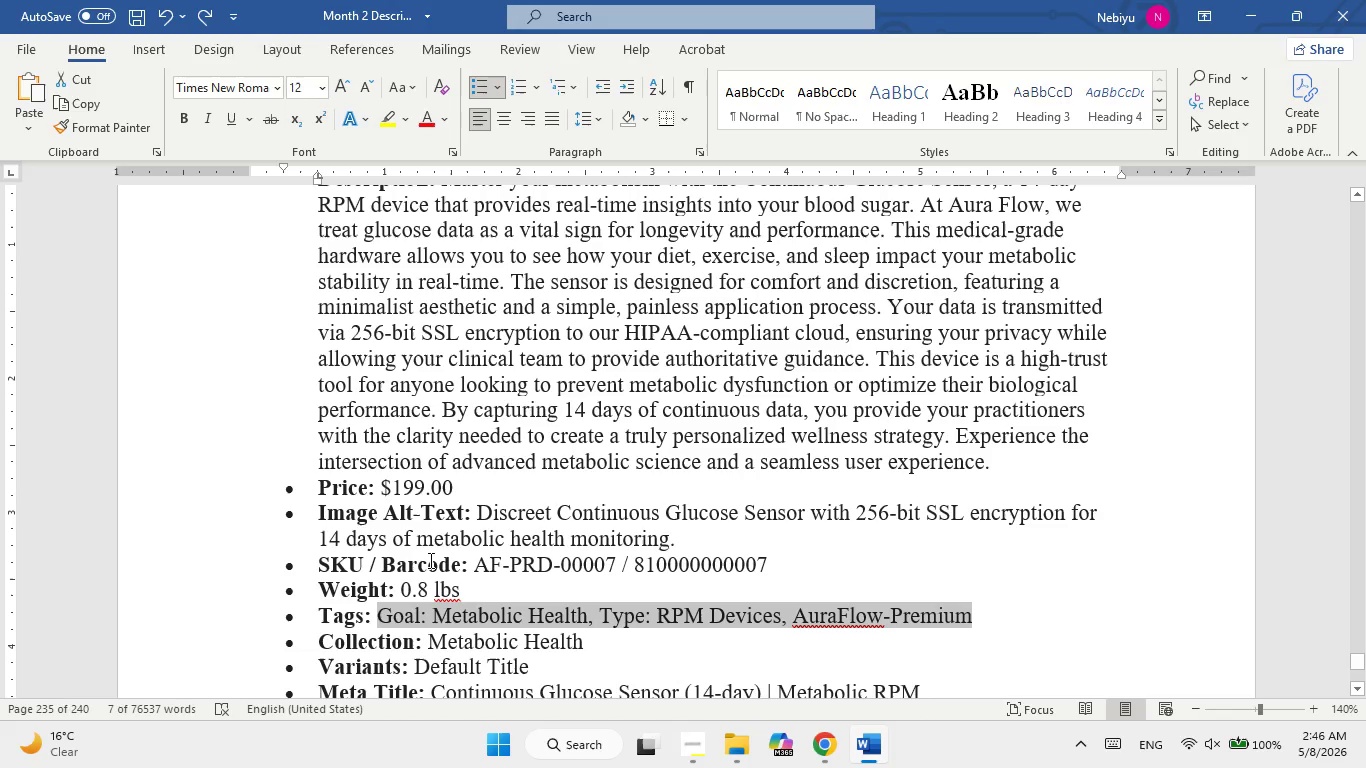 
left_click_drag(start_coordinate=[447, 640], to_coordinate=[562, 649])
 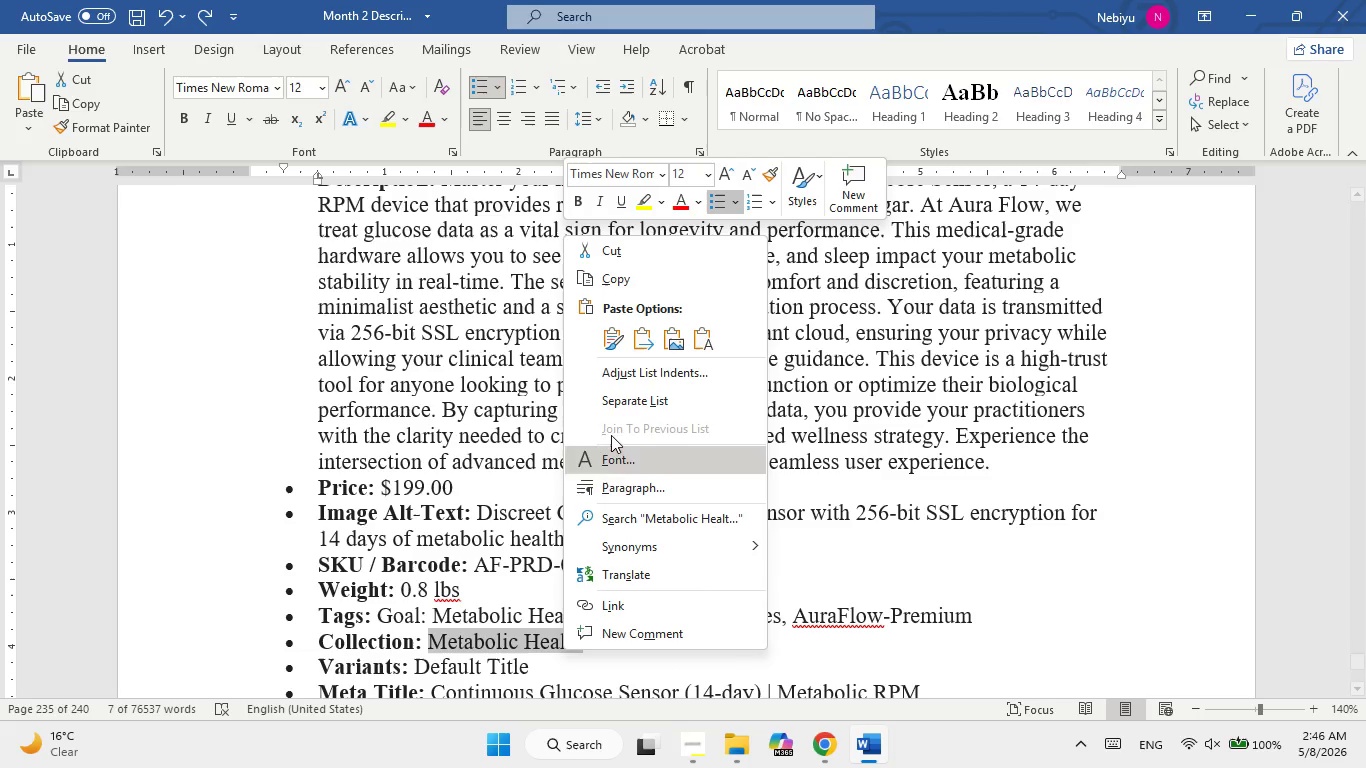 
right_click([562, 649])
 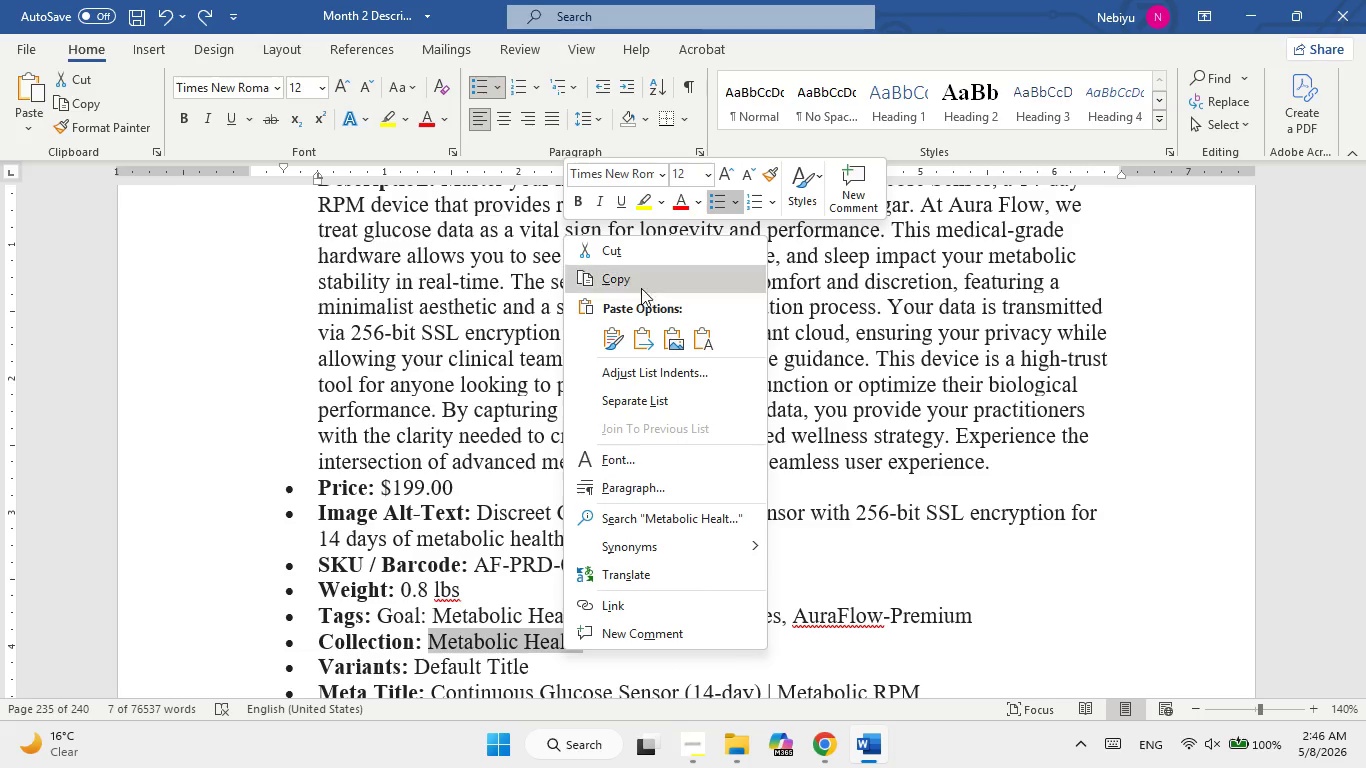 
left_click([641, 283])
 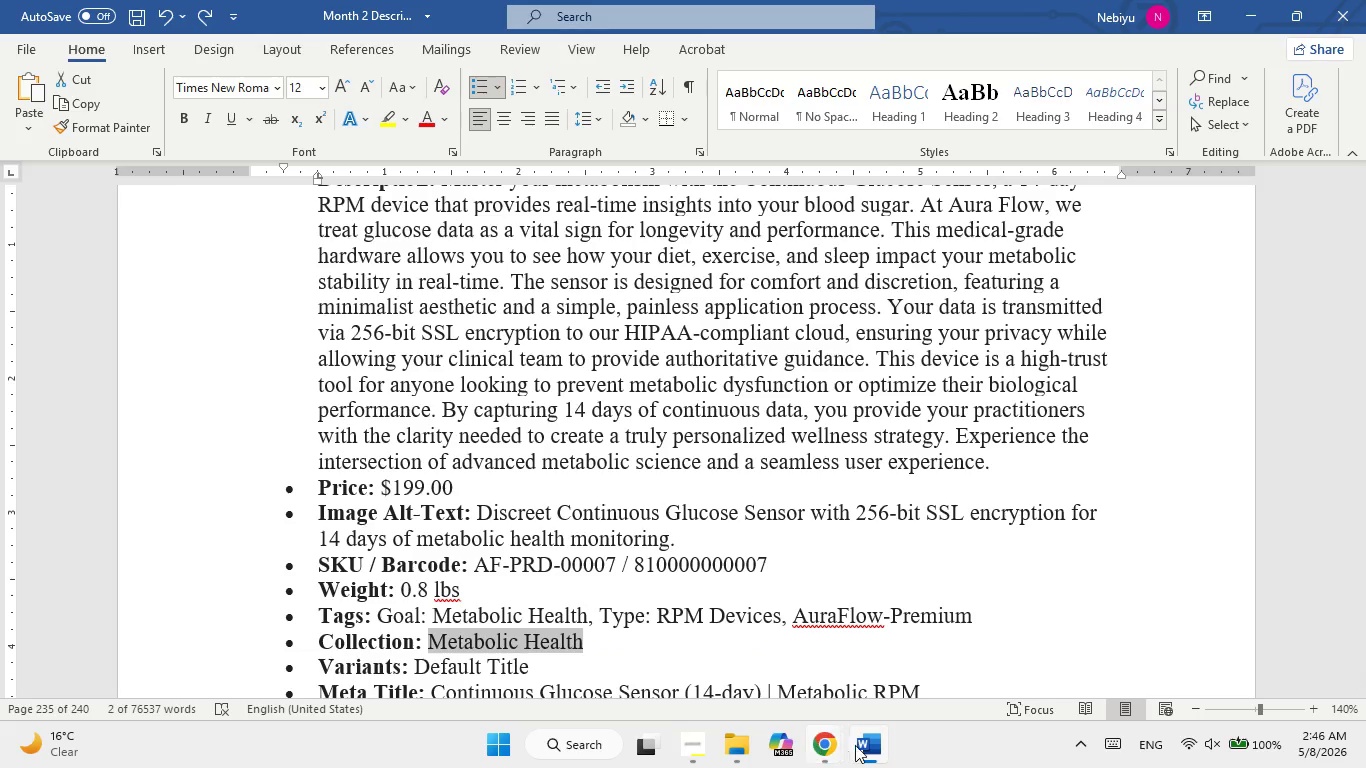 
left_click([857, 745])
 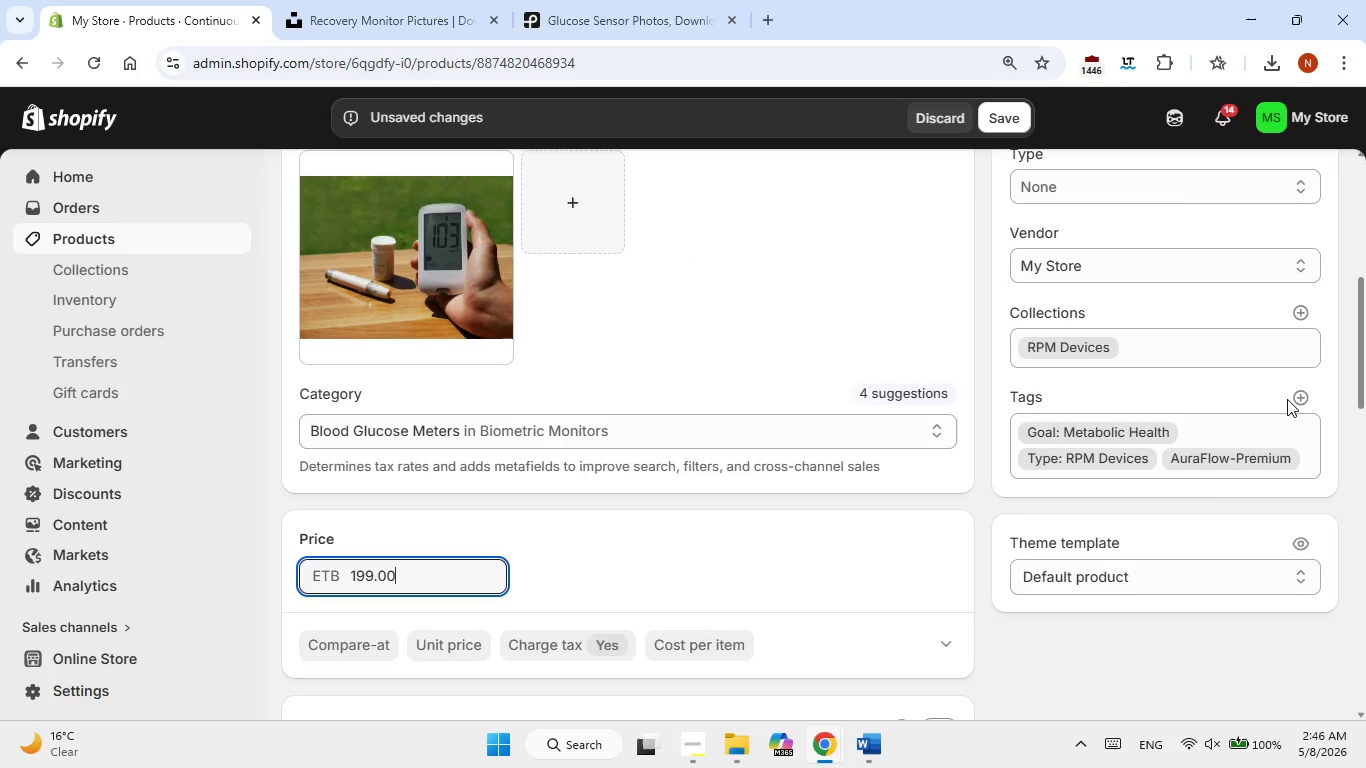 
left_click([1306, 398])
 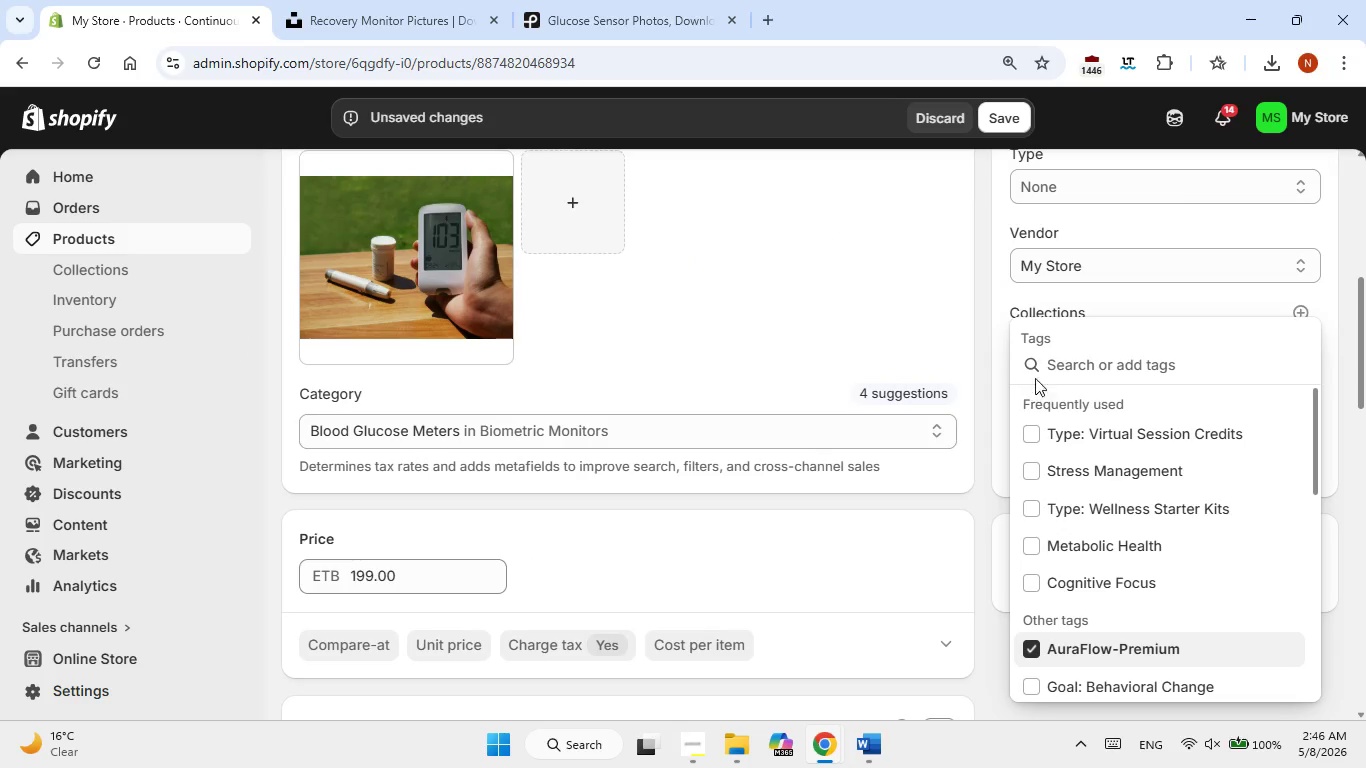 
right_click([1047, 368])
 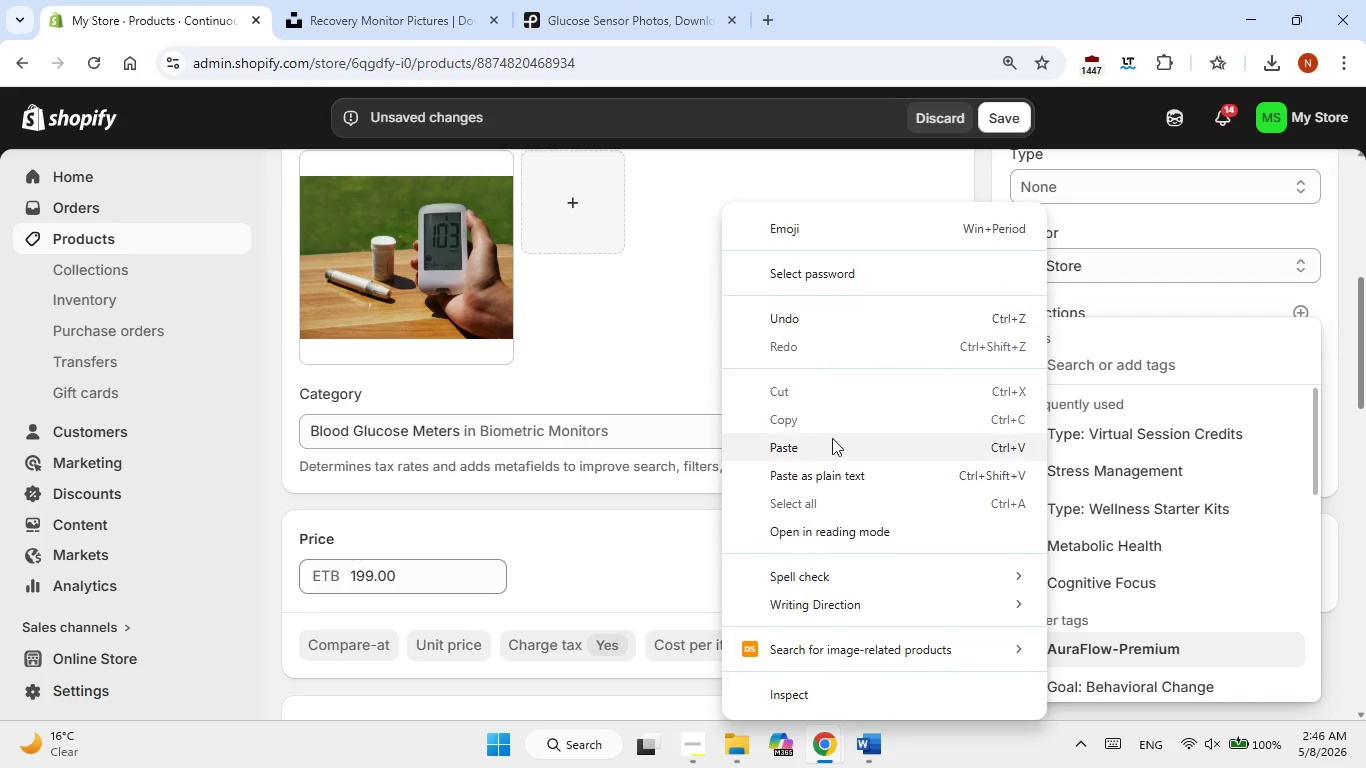 
left_click([815, 449])
 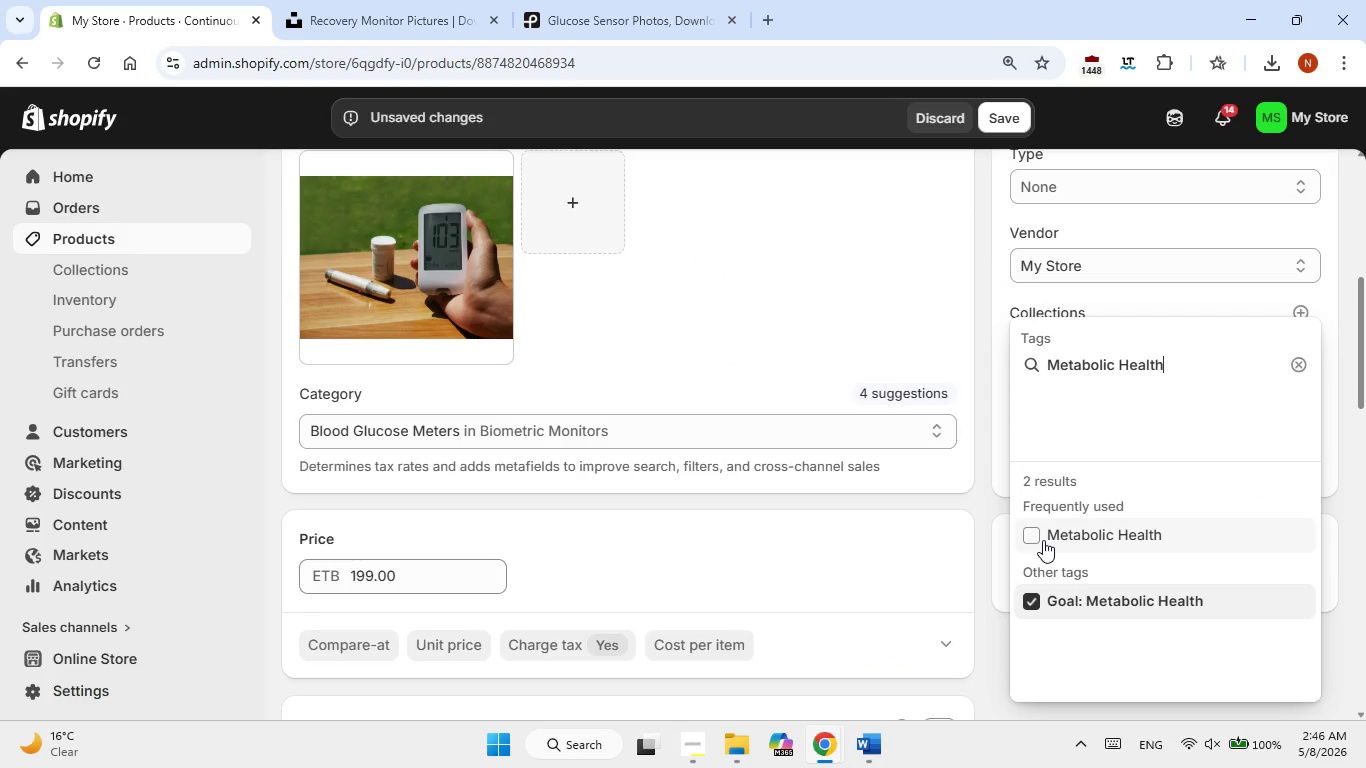 
left_click([1043, 540])
 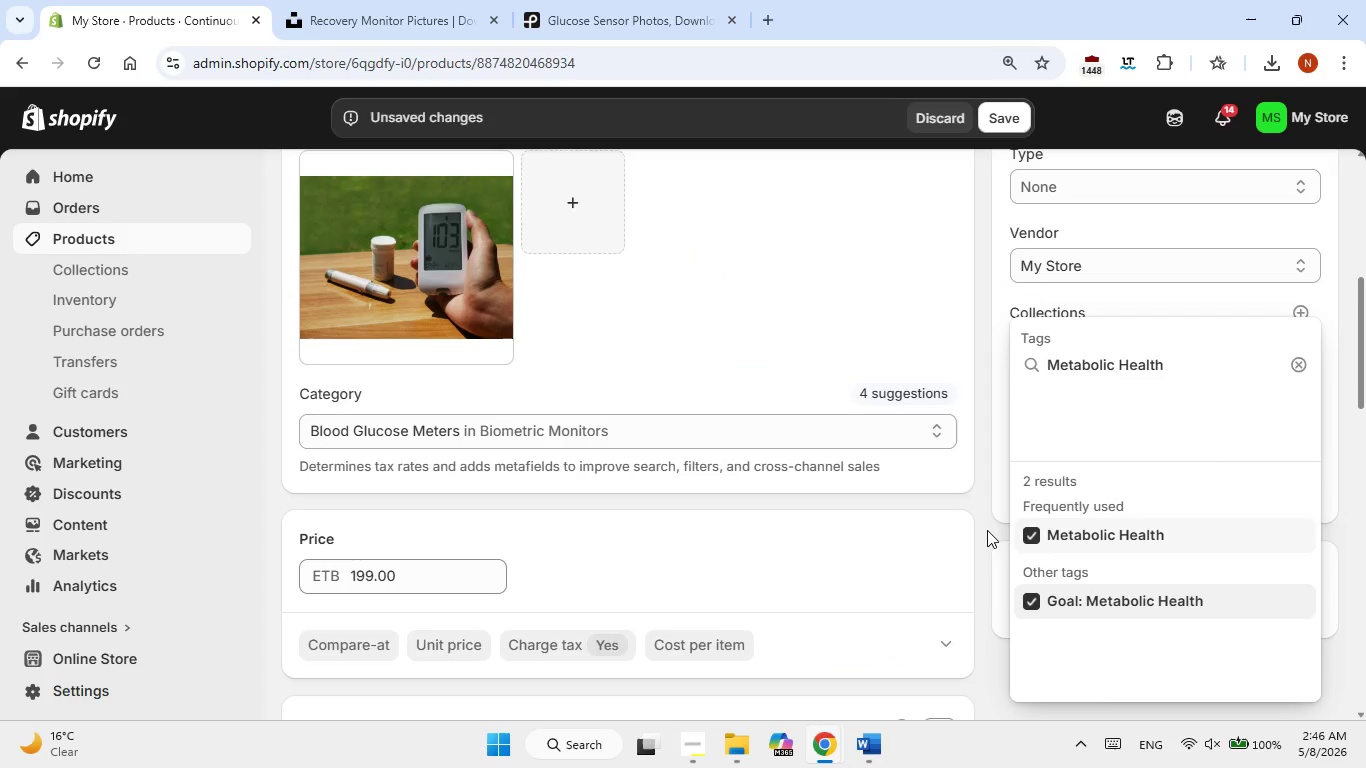 
left_click([987, 525])
 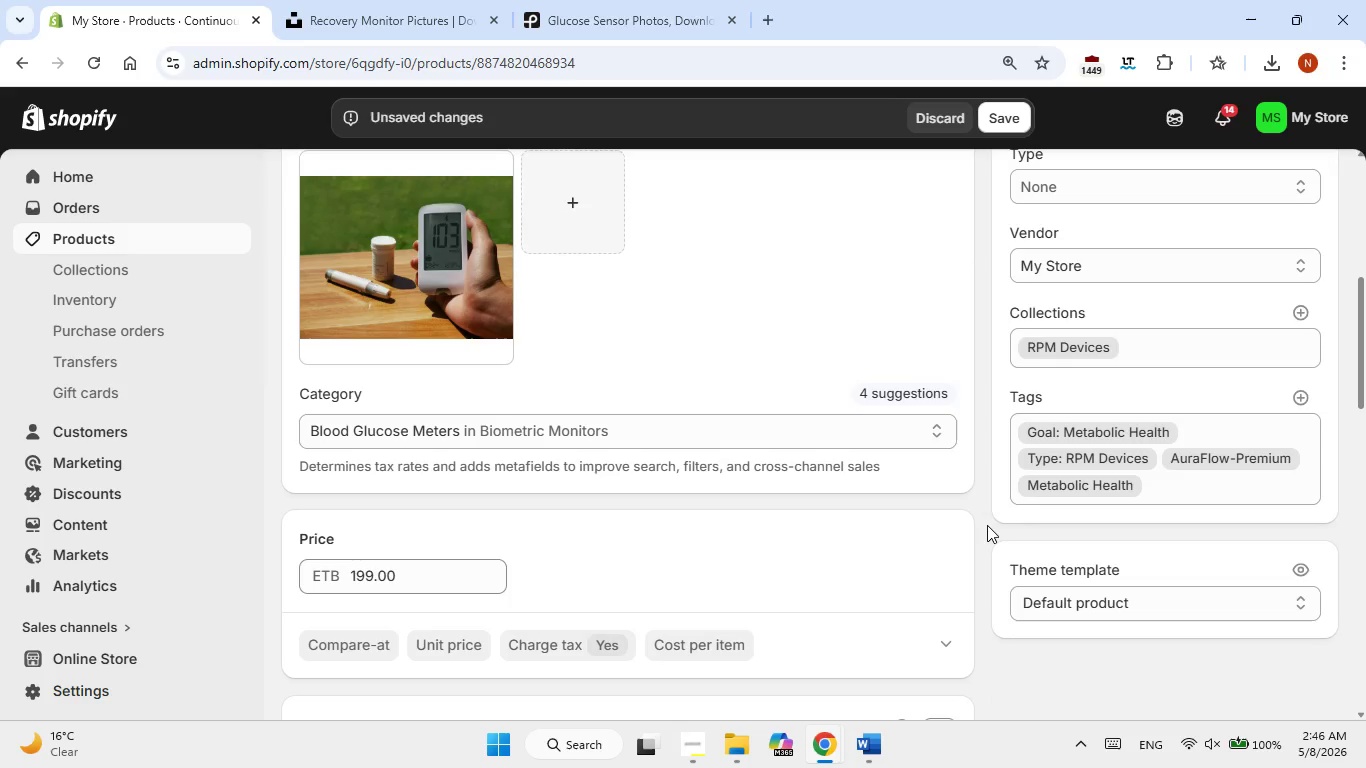 
left_click([987, 525])
 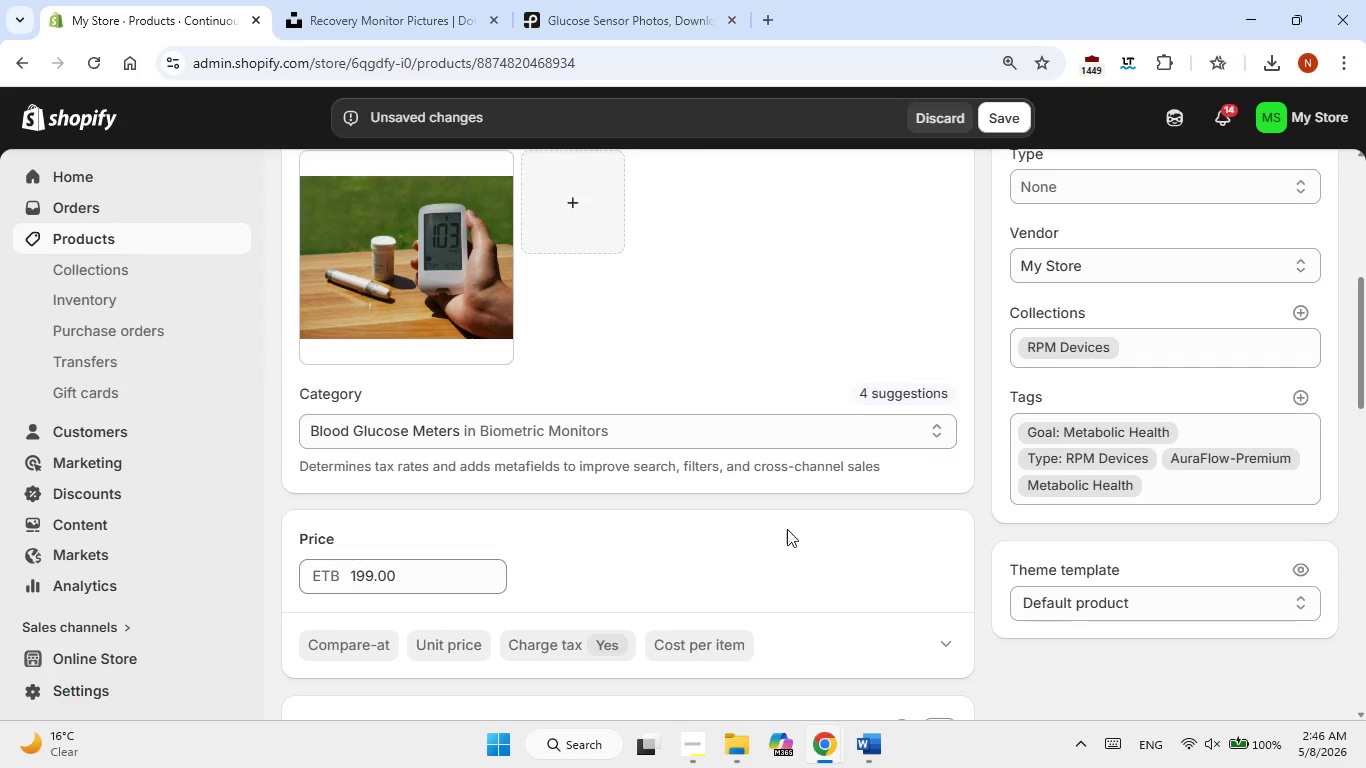 
scroll: coordinate [787, 529], scroll_direction: down, amount: 2.0
 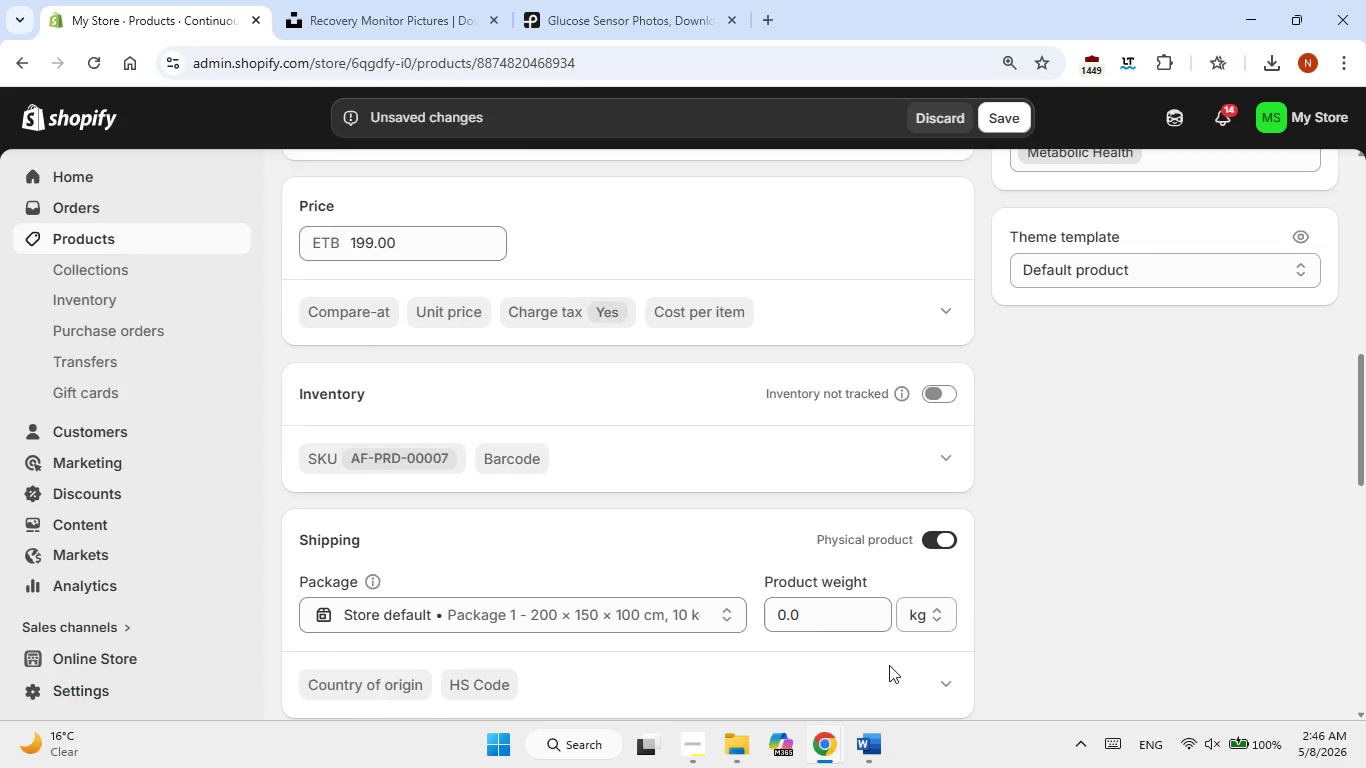 
scroll: coordinate [889, 665], scroll_direction: up, amount: 6.0
 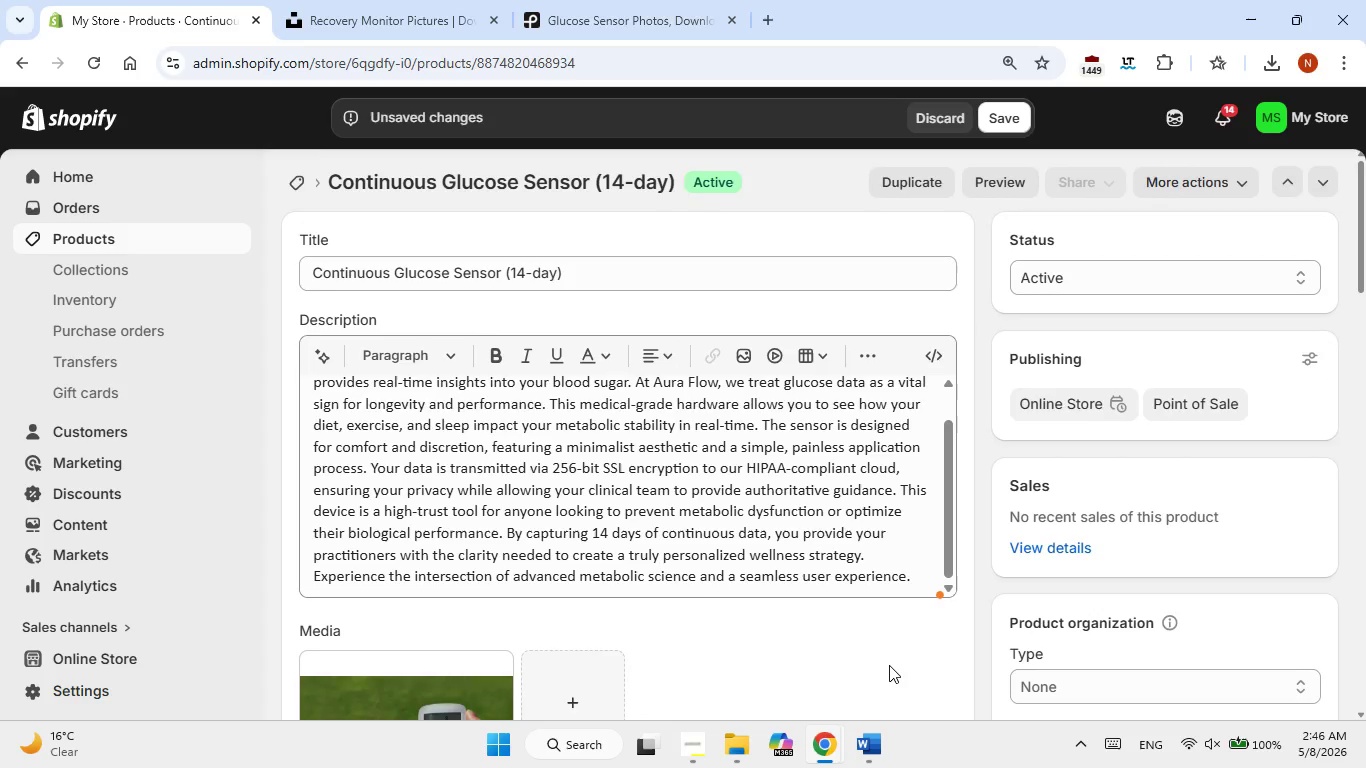 
scroll: coordinate [889, 665], scroll_direction: down, amount: 4.0
 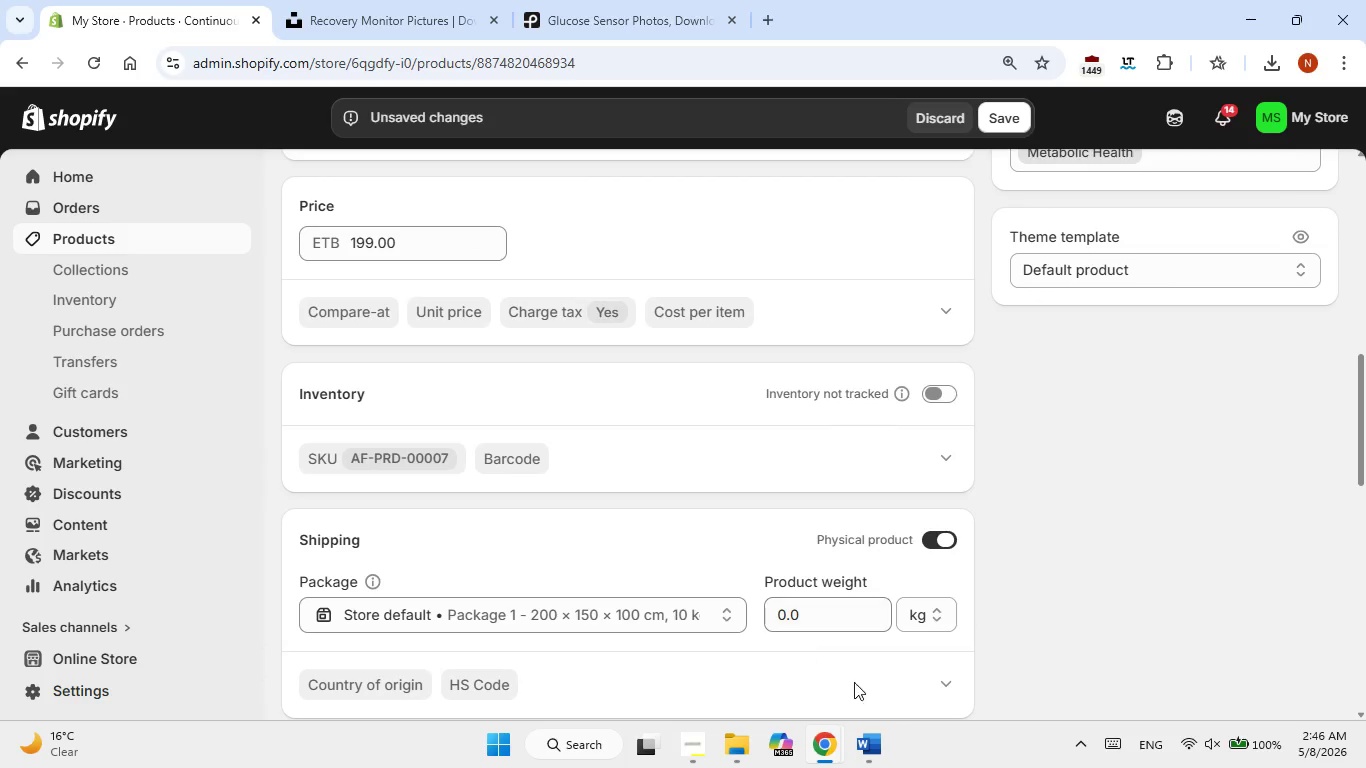 
left_click([885, 751])
 